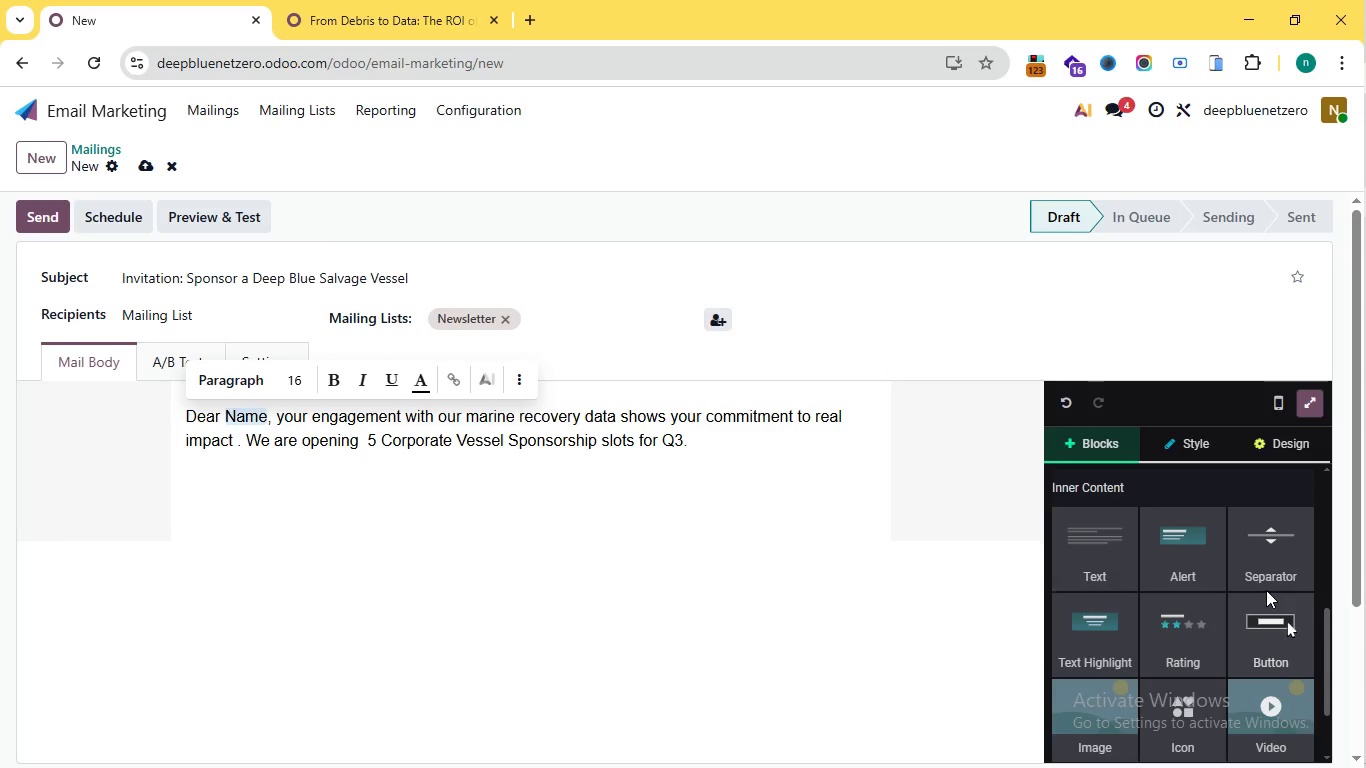 
left_click_drag(start_coordinate=[1330, 525], to_coordinate=[1317, 658])
 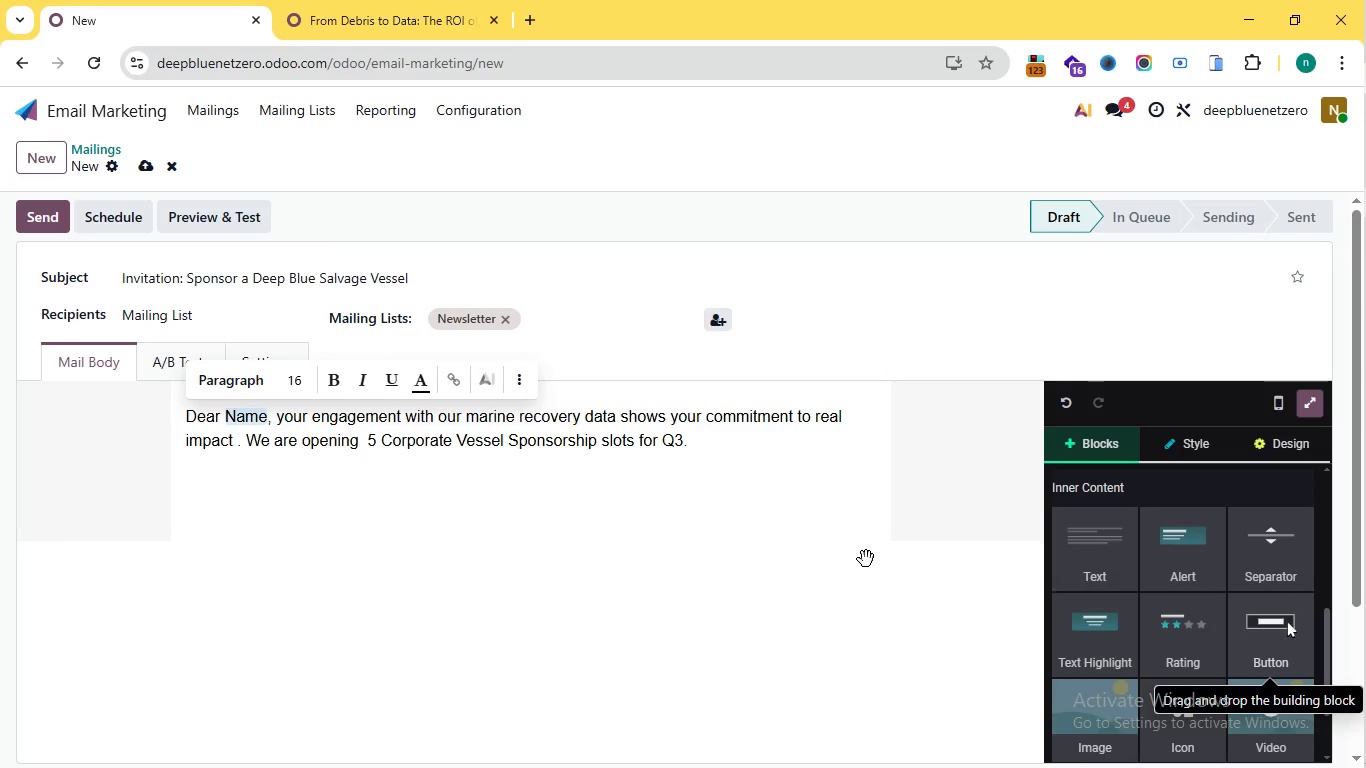 
left_click([1269, 634])
 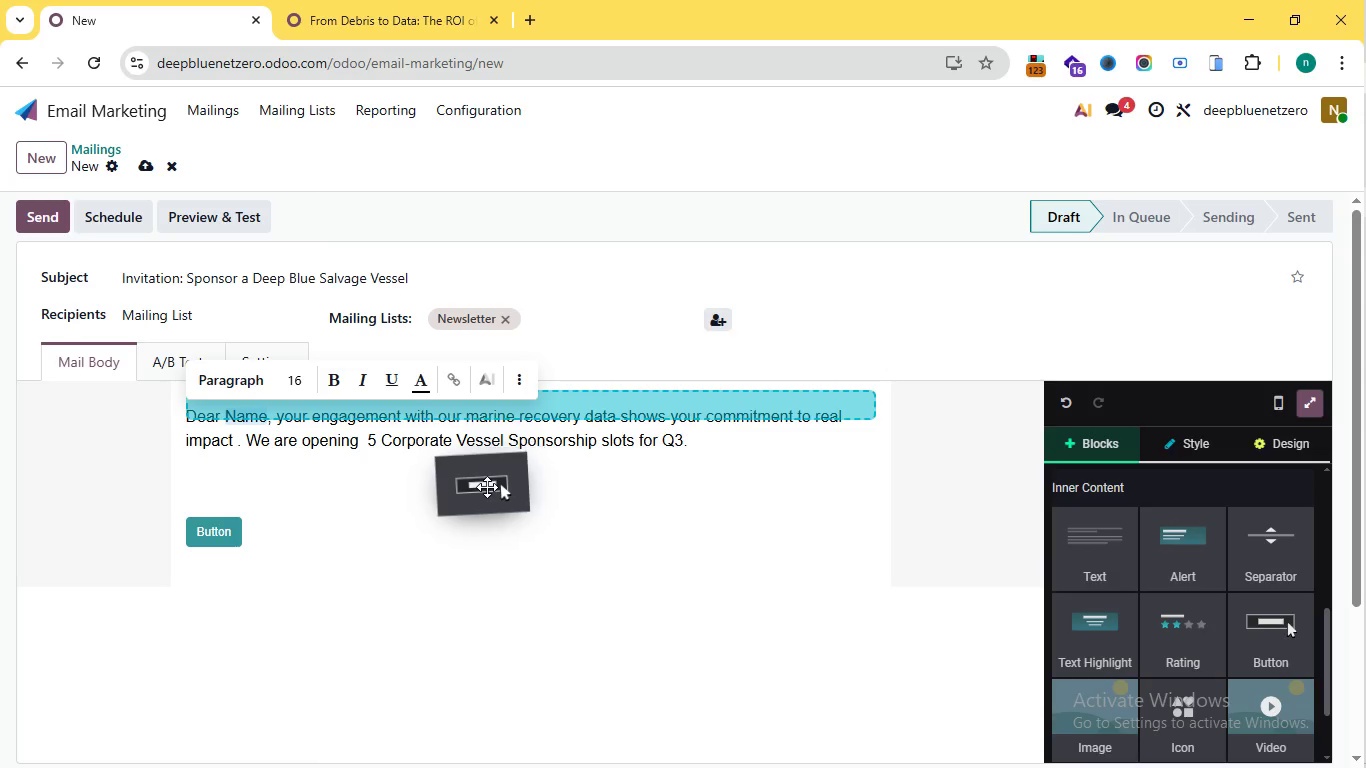 
left_click_drag(start_coordinate=[1269, 634], to_coordinate=[487, 487])
 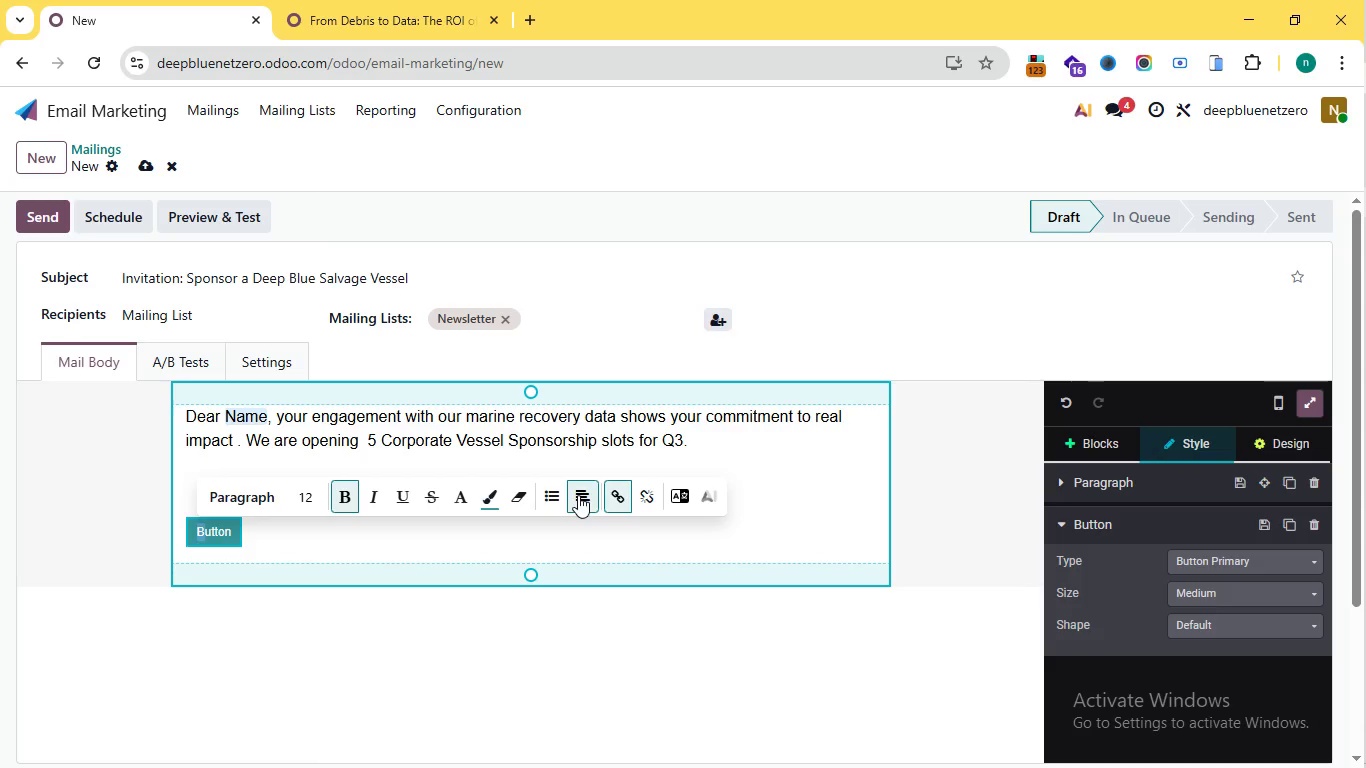 
wait(5.34)
 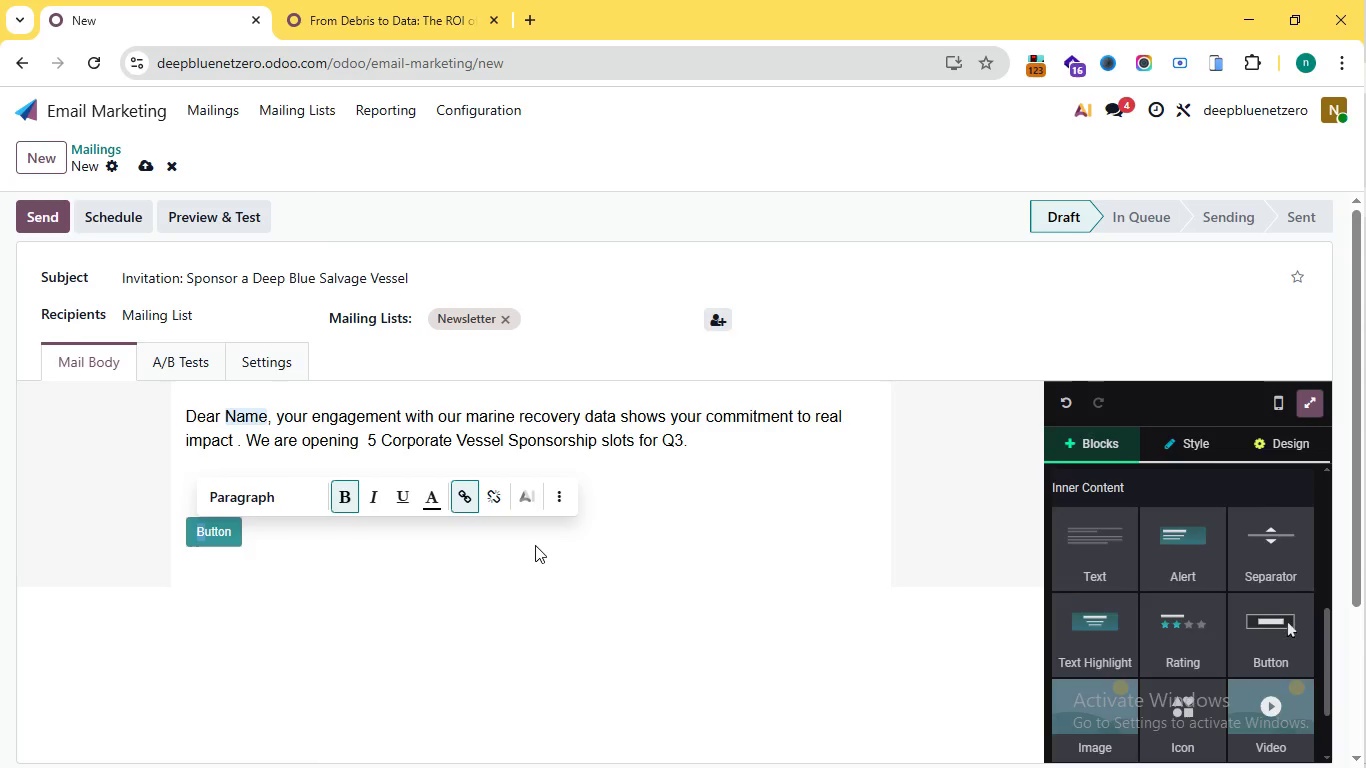 
left_click([578, 495])
 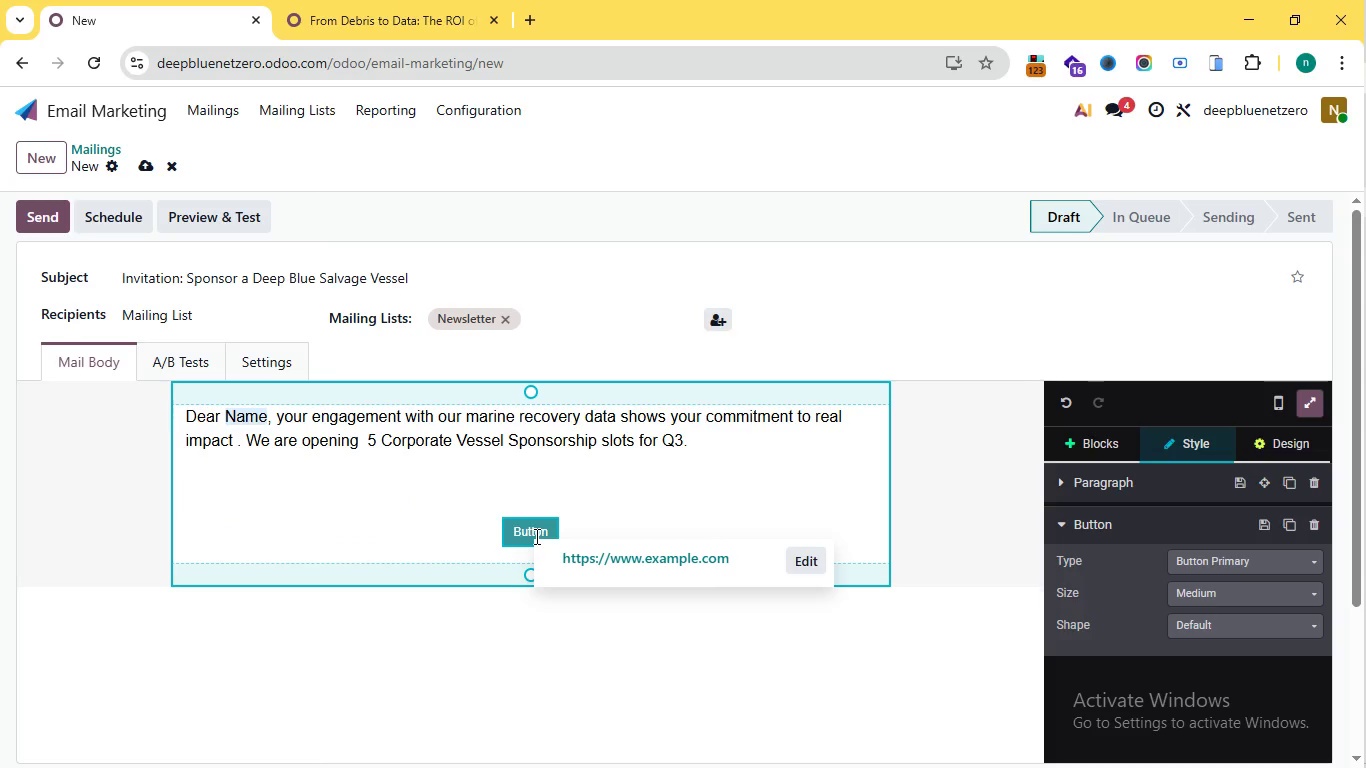 
left_click([535, 536])
 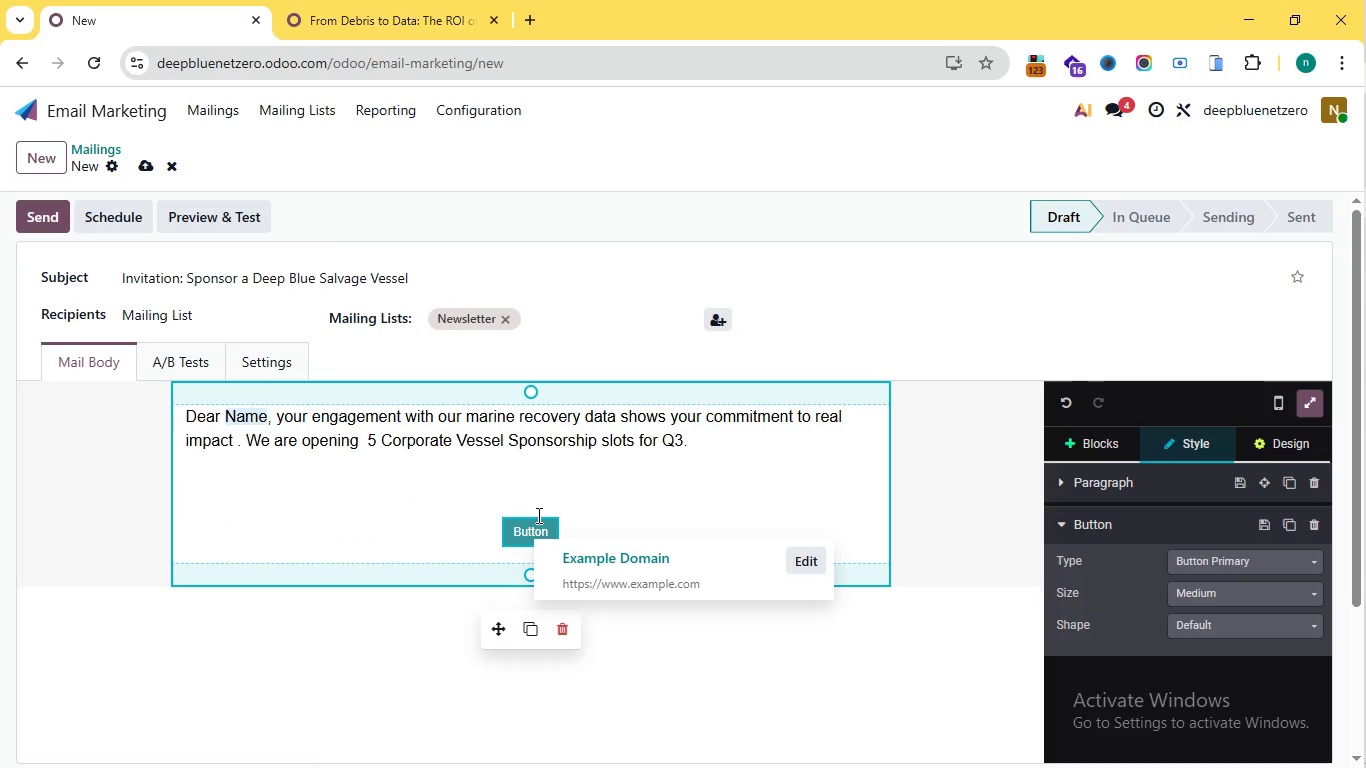 
mouse_move([564, 530])
 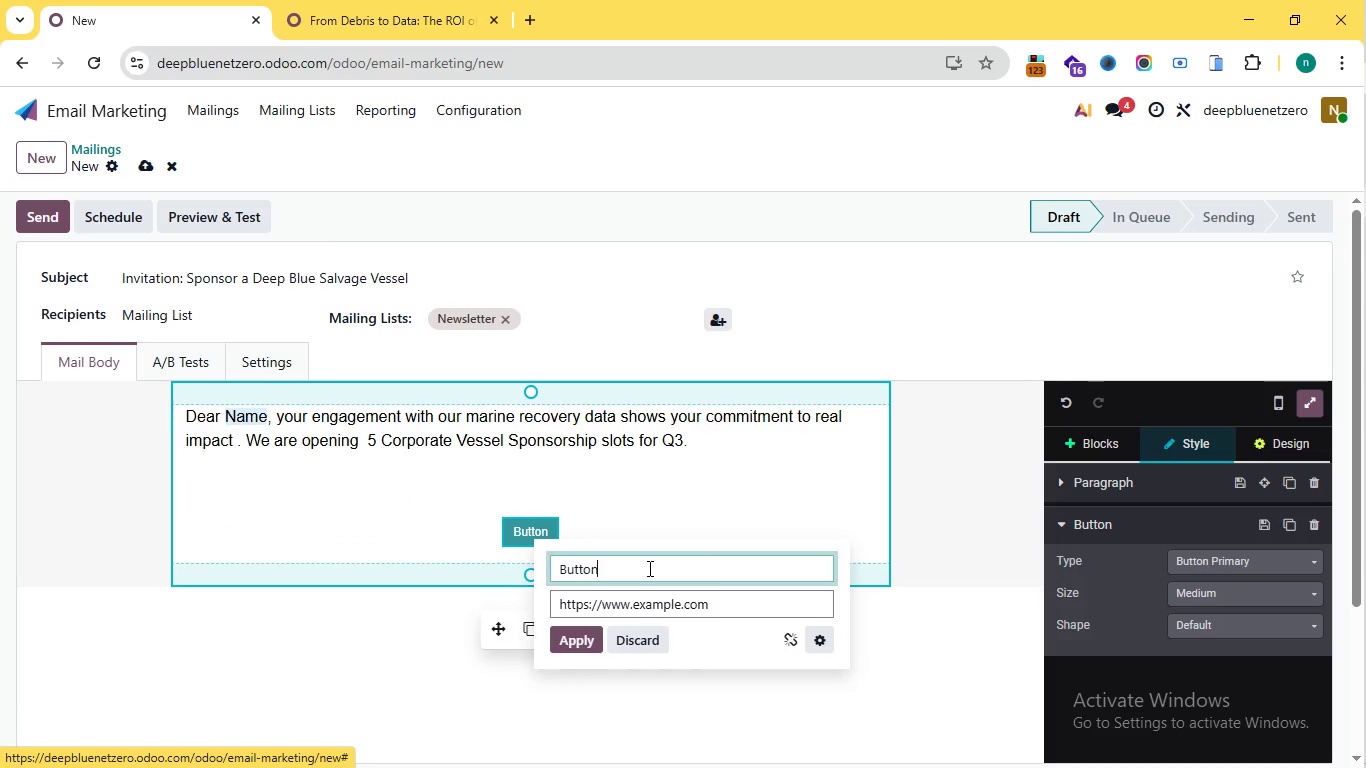 
left_click([802, 558])
 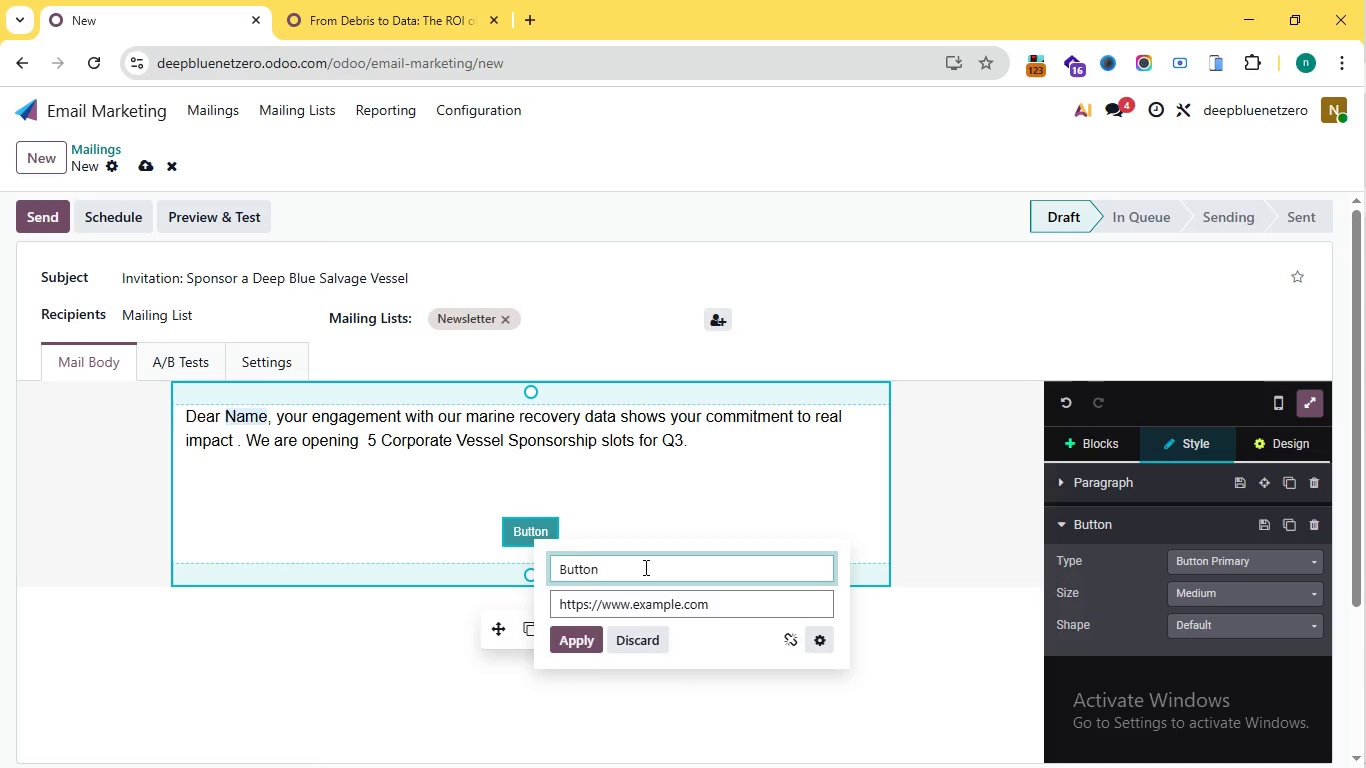 
left_click([645, 568])
 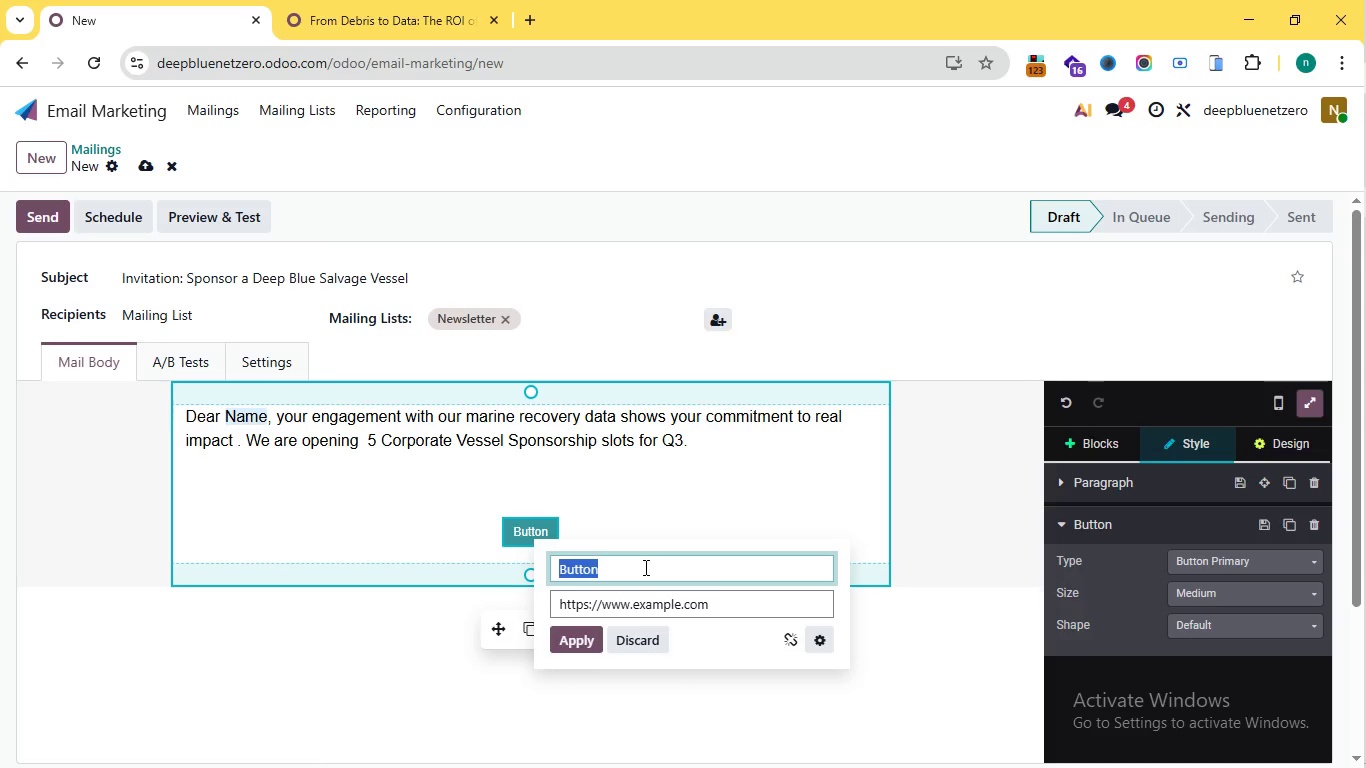 
key(Control+A)
 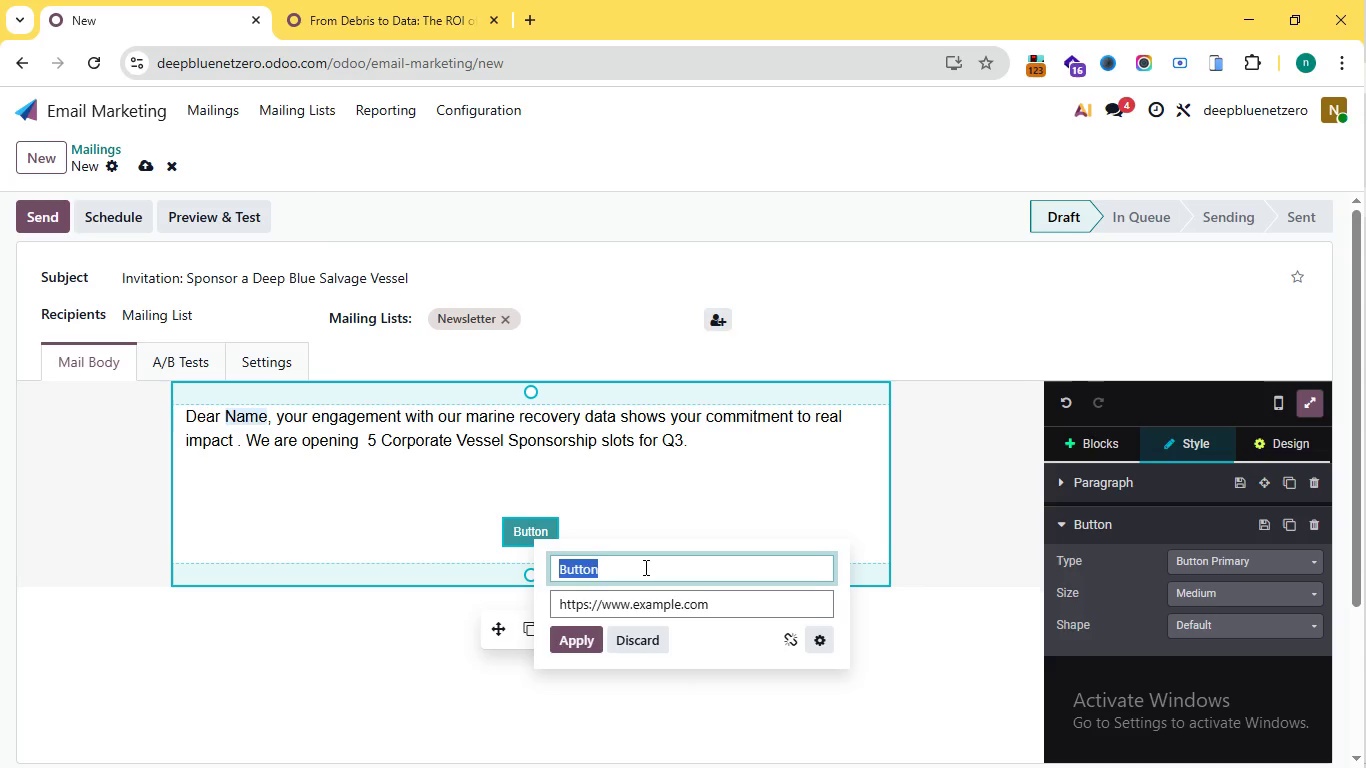 
key(Backspace)
type(bEC)
key(Backspace)
key(Backspace)
key(Backspace)
type(Become aA)
key(Backspace)
type(Sponsor)
 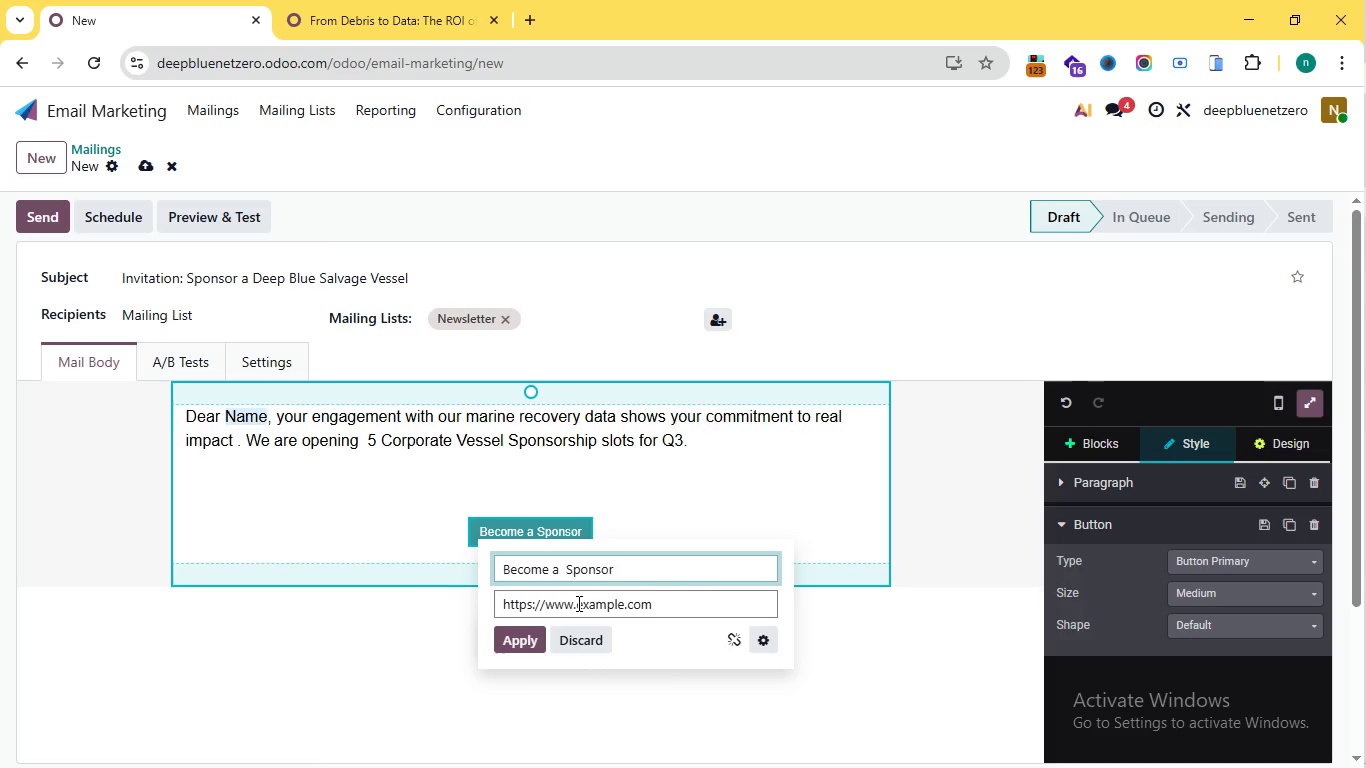 
left_click_drag(start_coordinate=[441, 0], to_coordinate=[431, 0])
 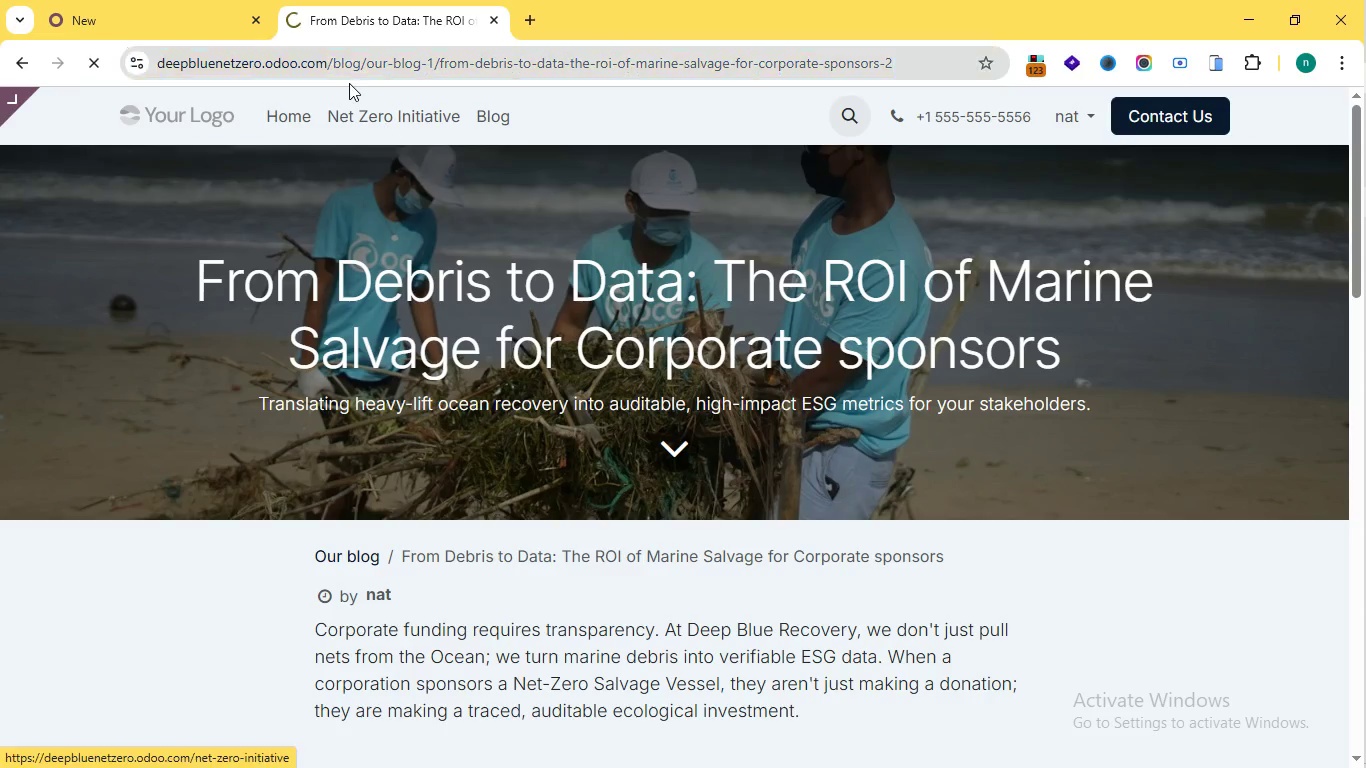 
left_click([390, 108])
 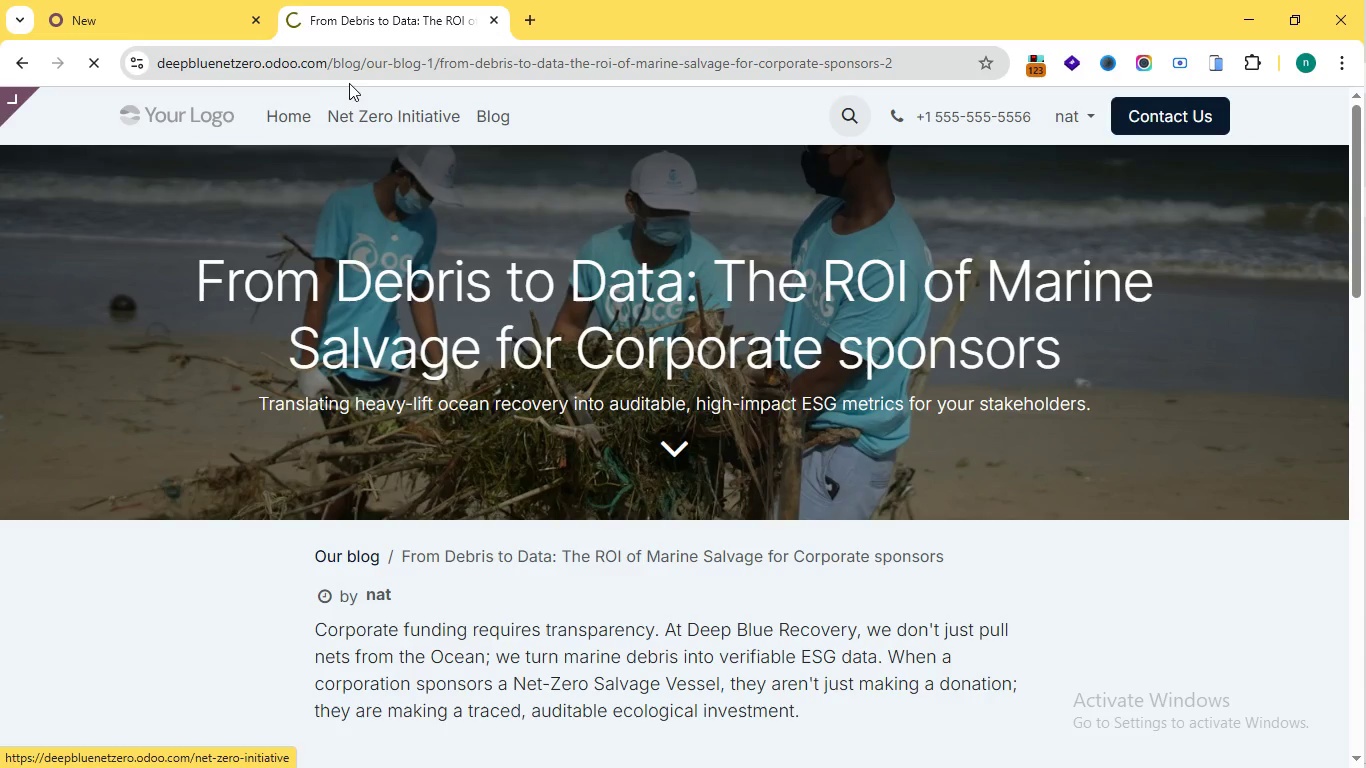 
left_click([385, 127])
 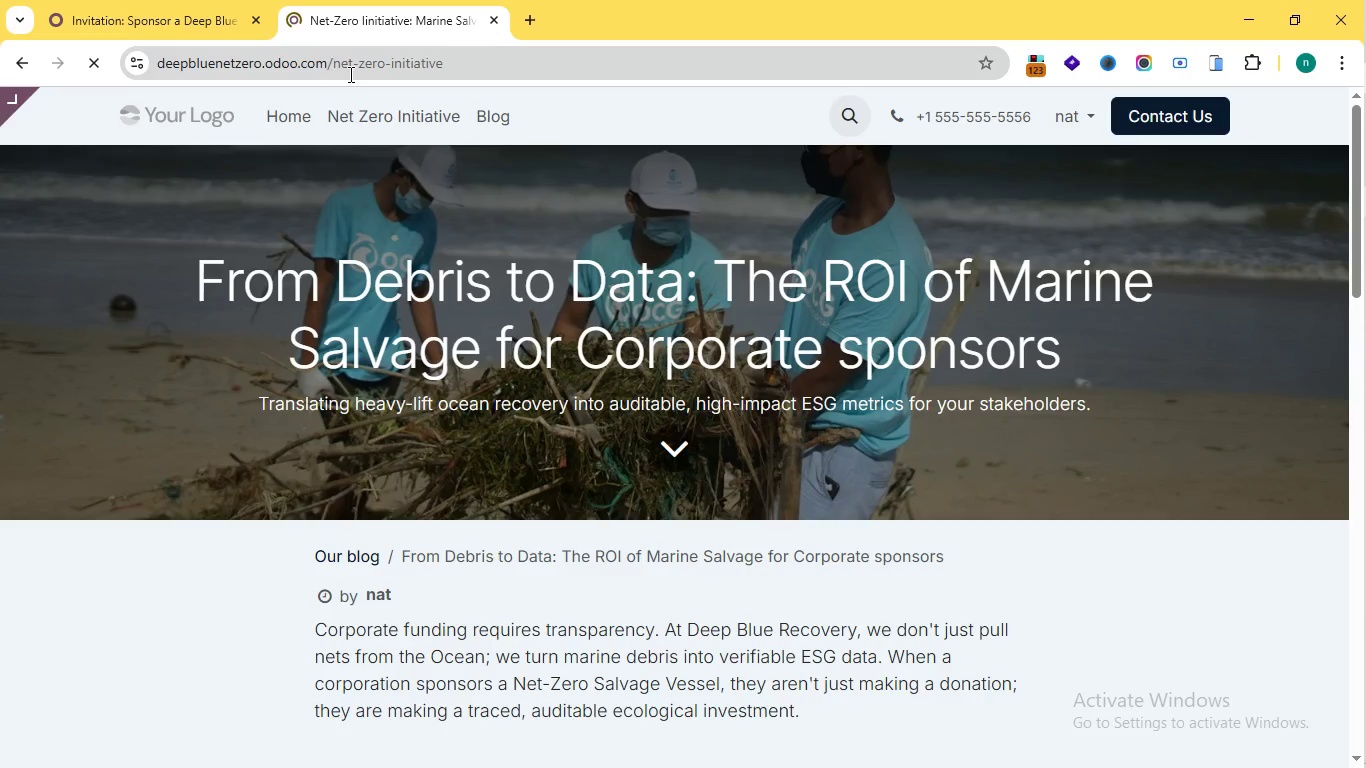 
left_click([349, 74])
 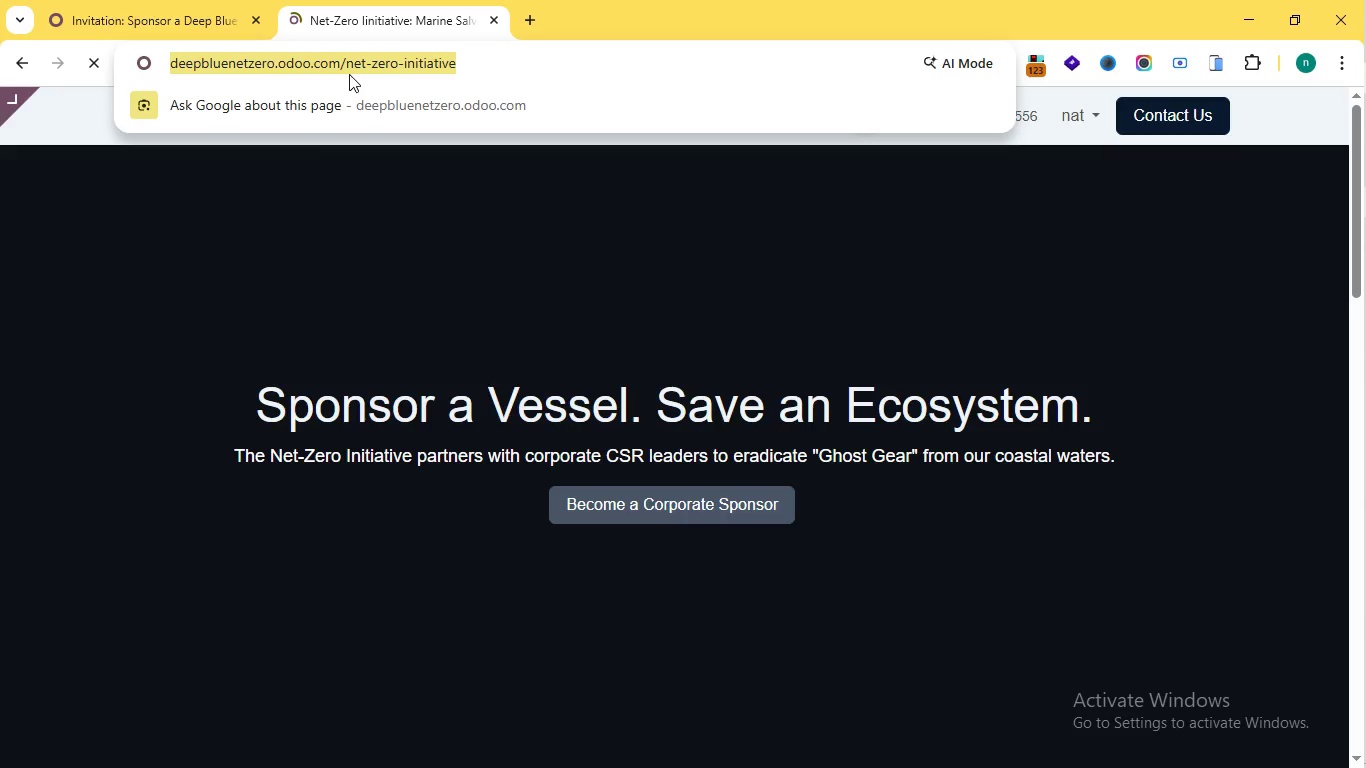 
key(Control+C)
 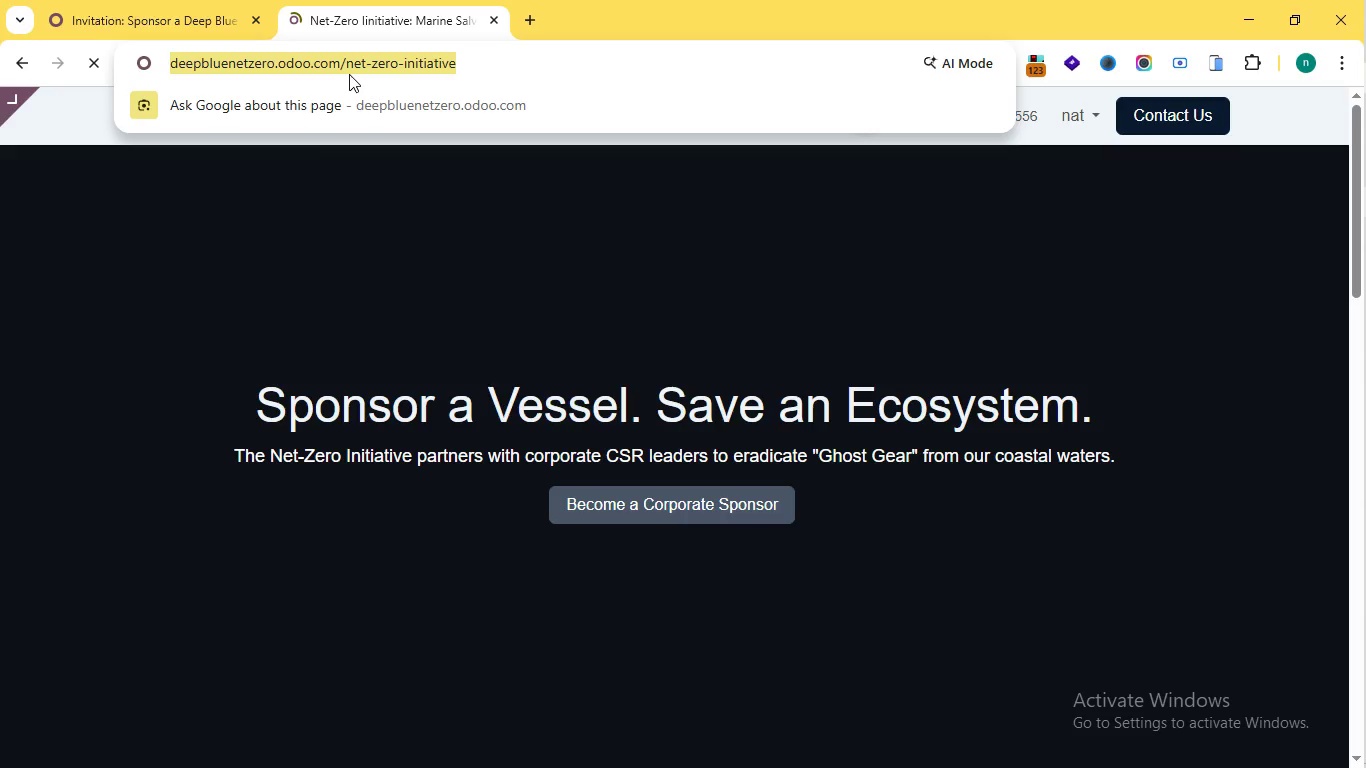 
key(Control+C)
 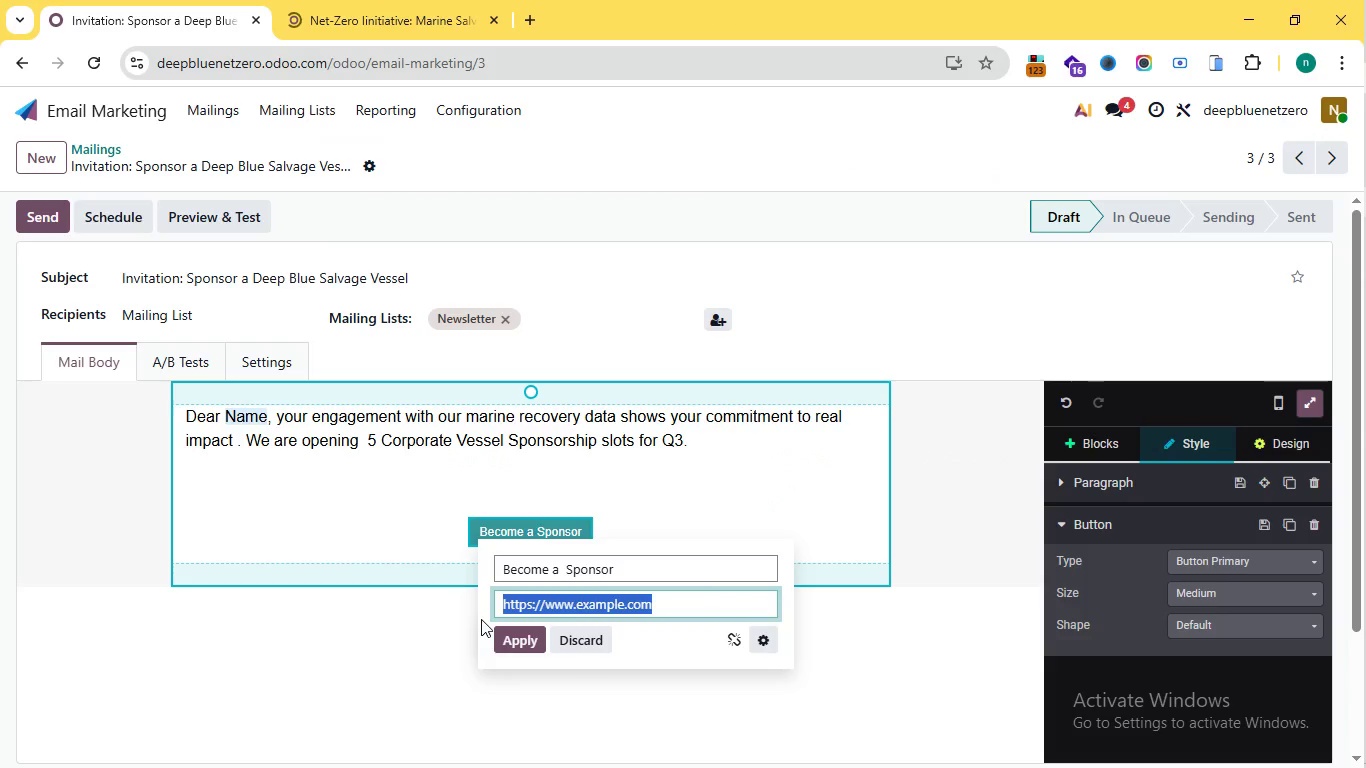 
left_click([124, 0])
 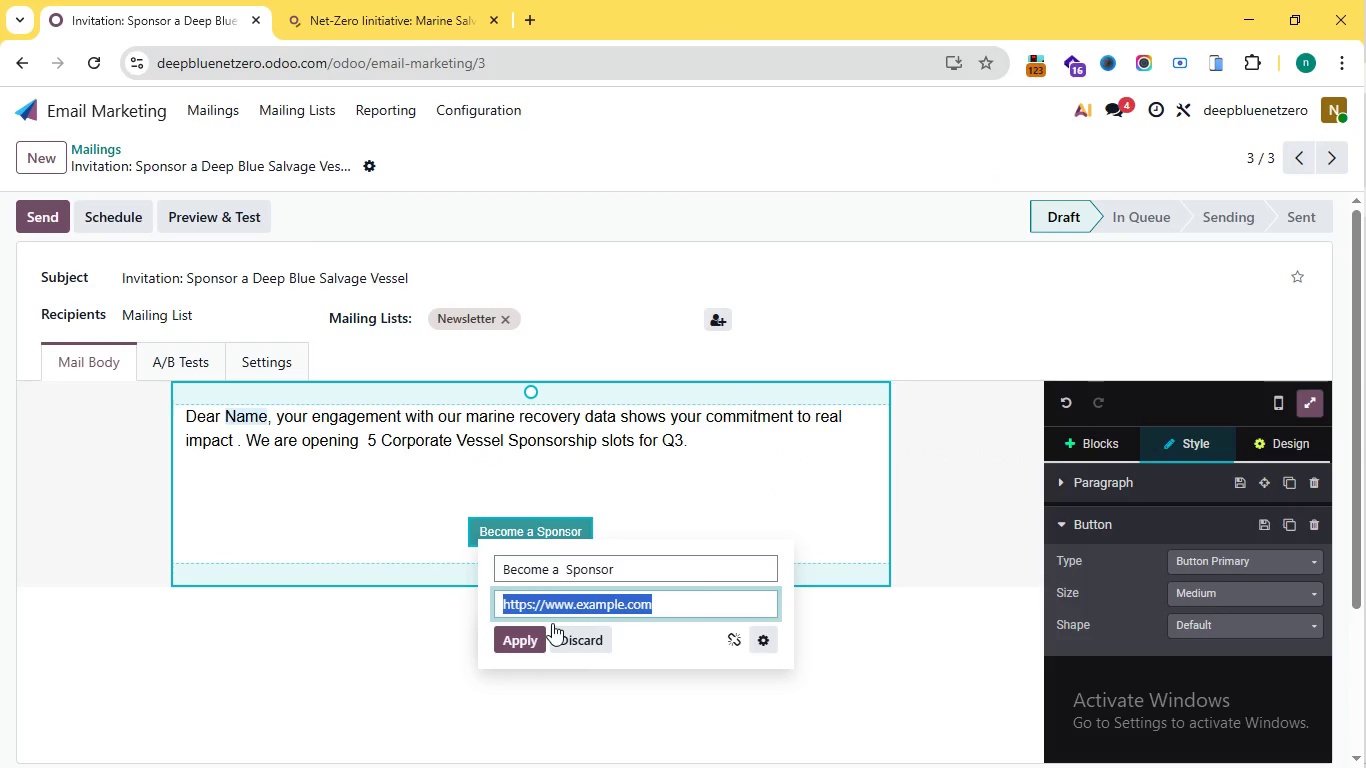 
key(Control+V)
 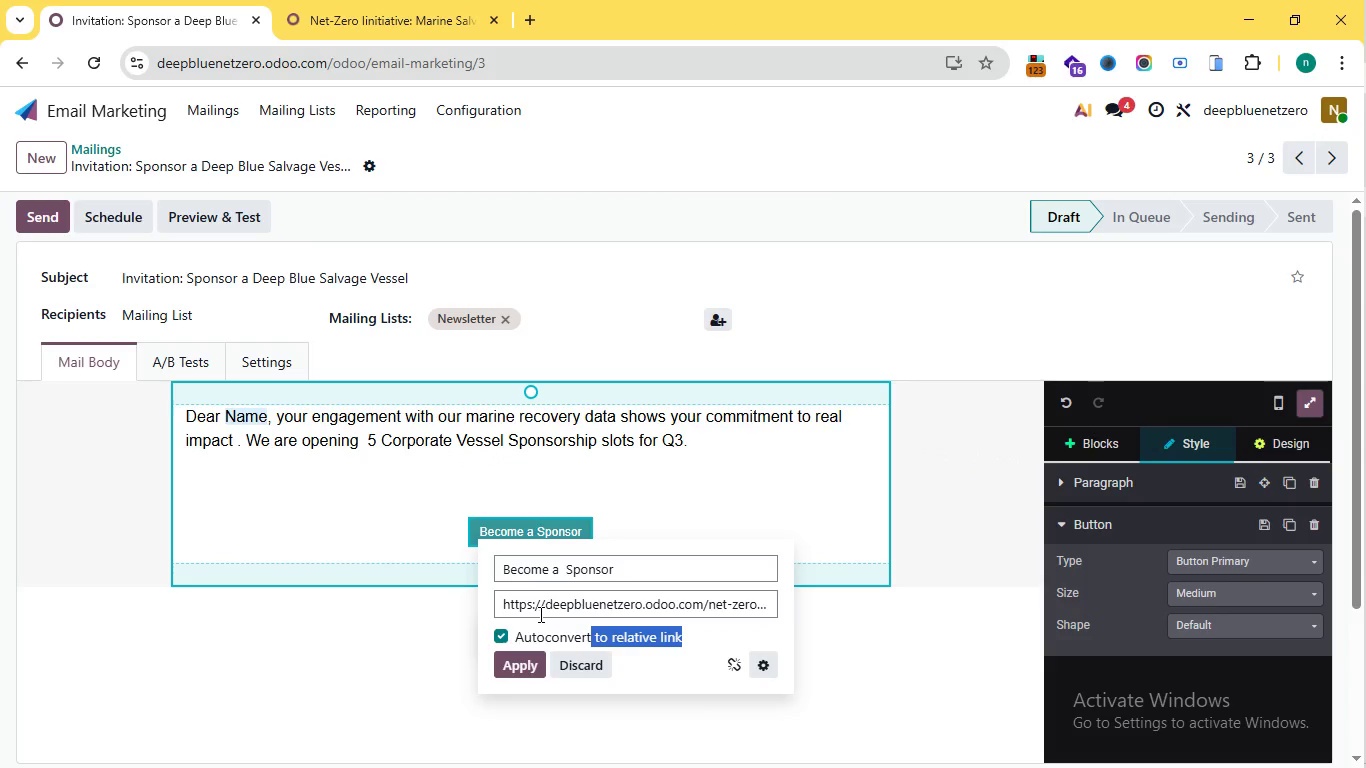 
left_click_drag(start_coordinate=[625, 635], to_coordinate=[592, 627])
 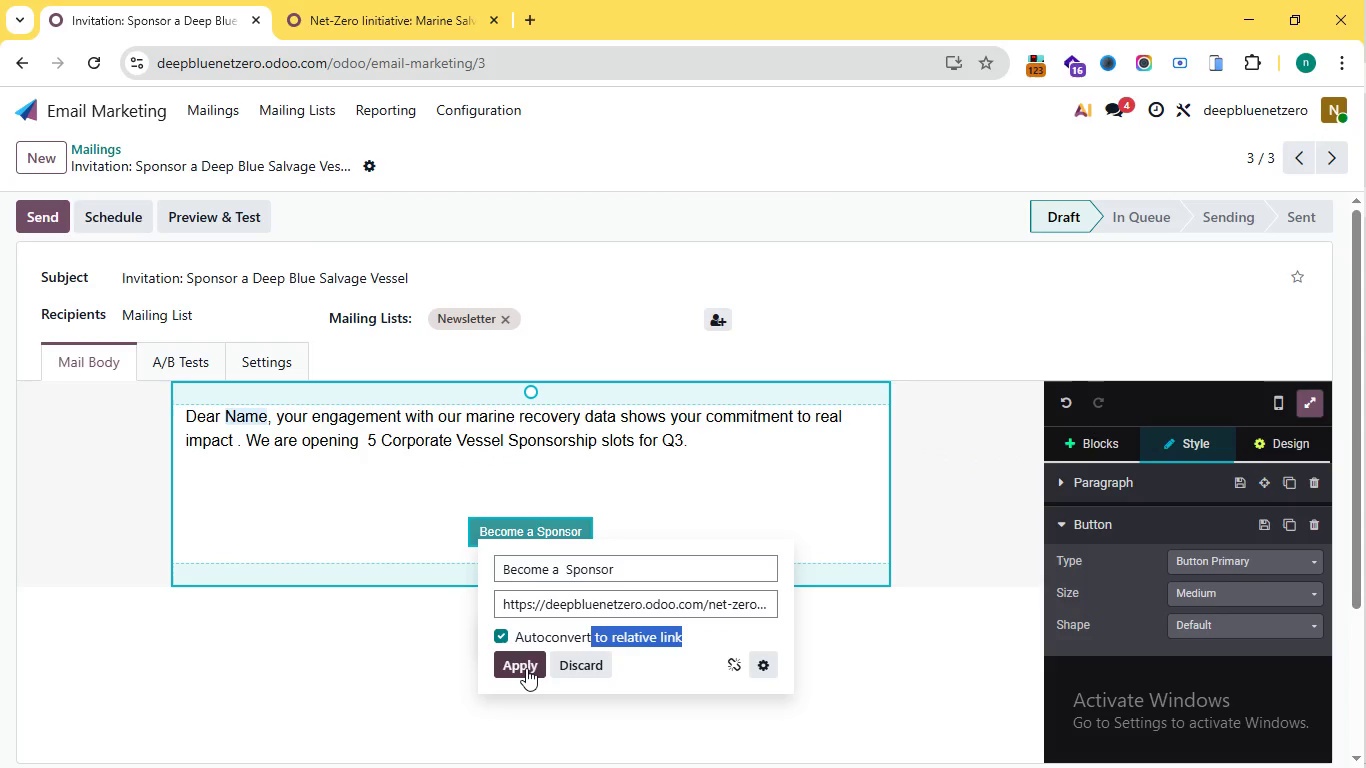 
left_click([526, 668])
 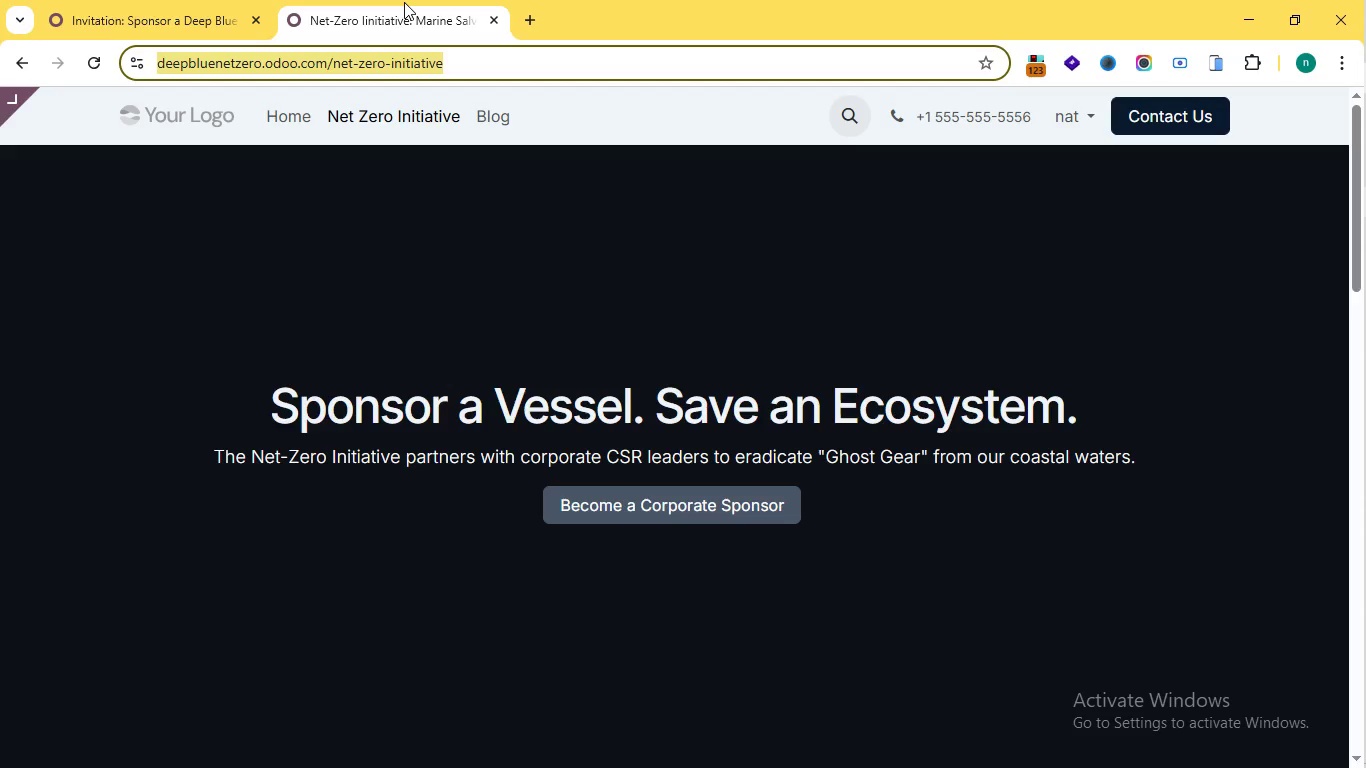 
wait(24.02)
 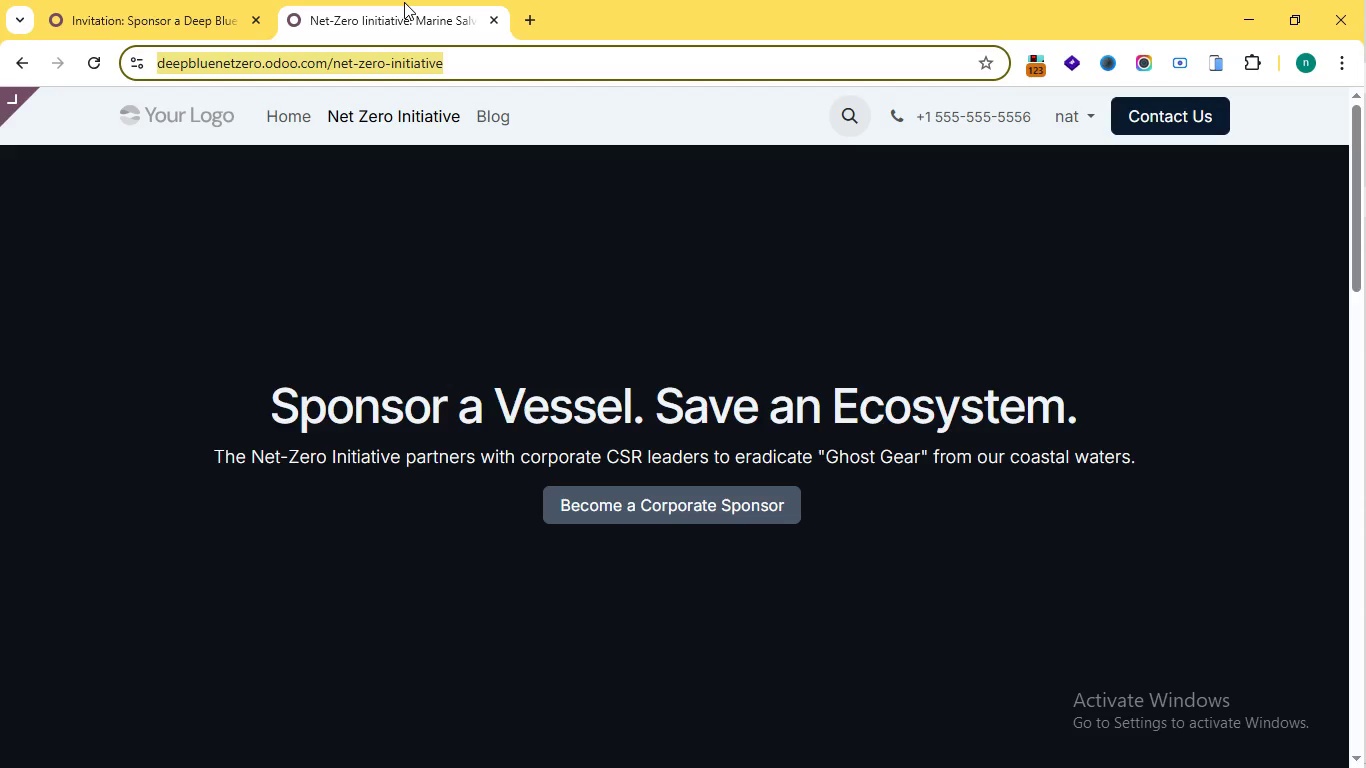 
left_click([143, 0])
 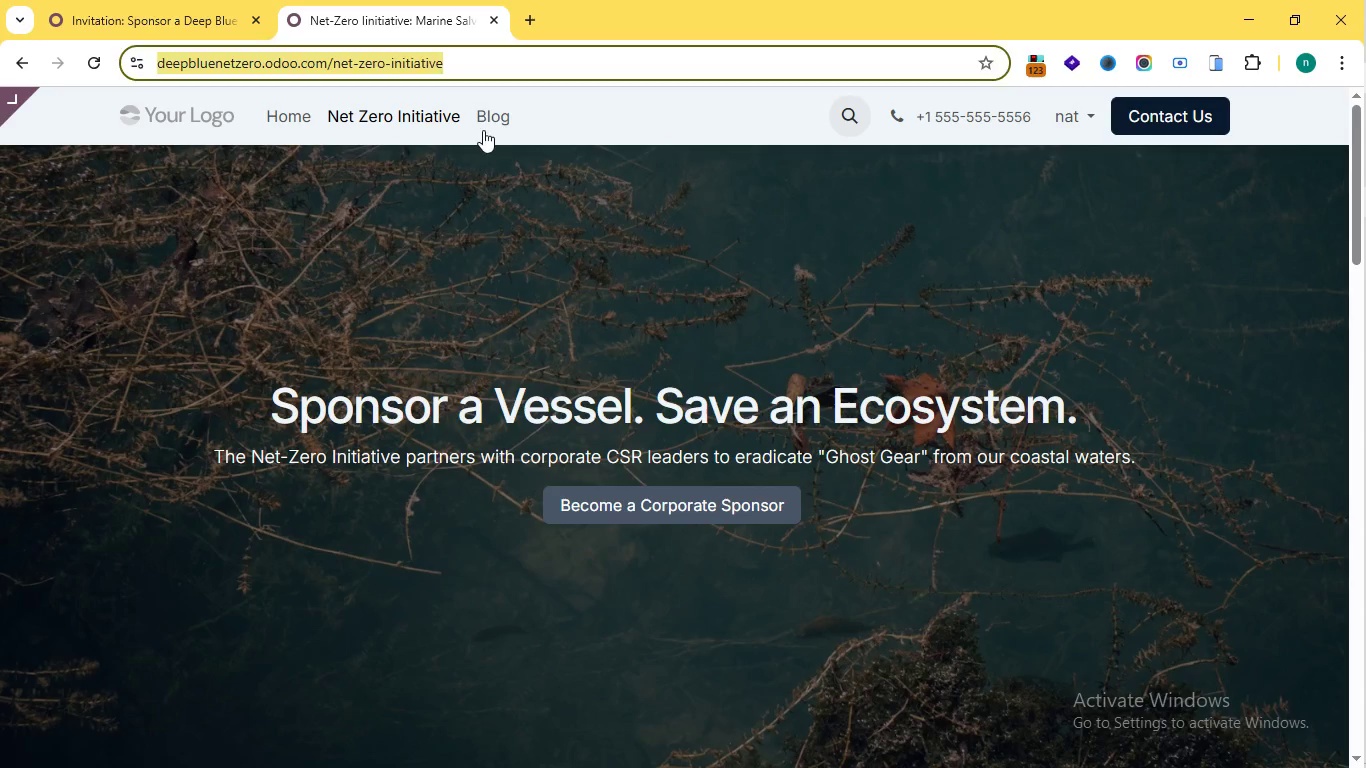 
left_click([315, 0])
 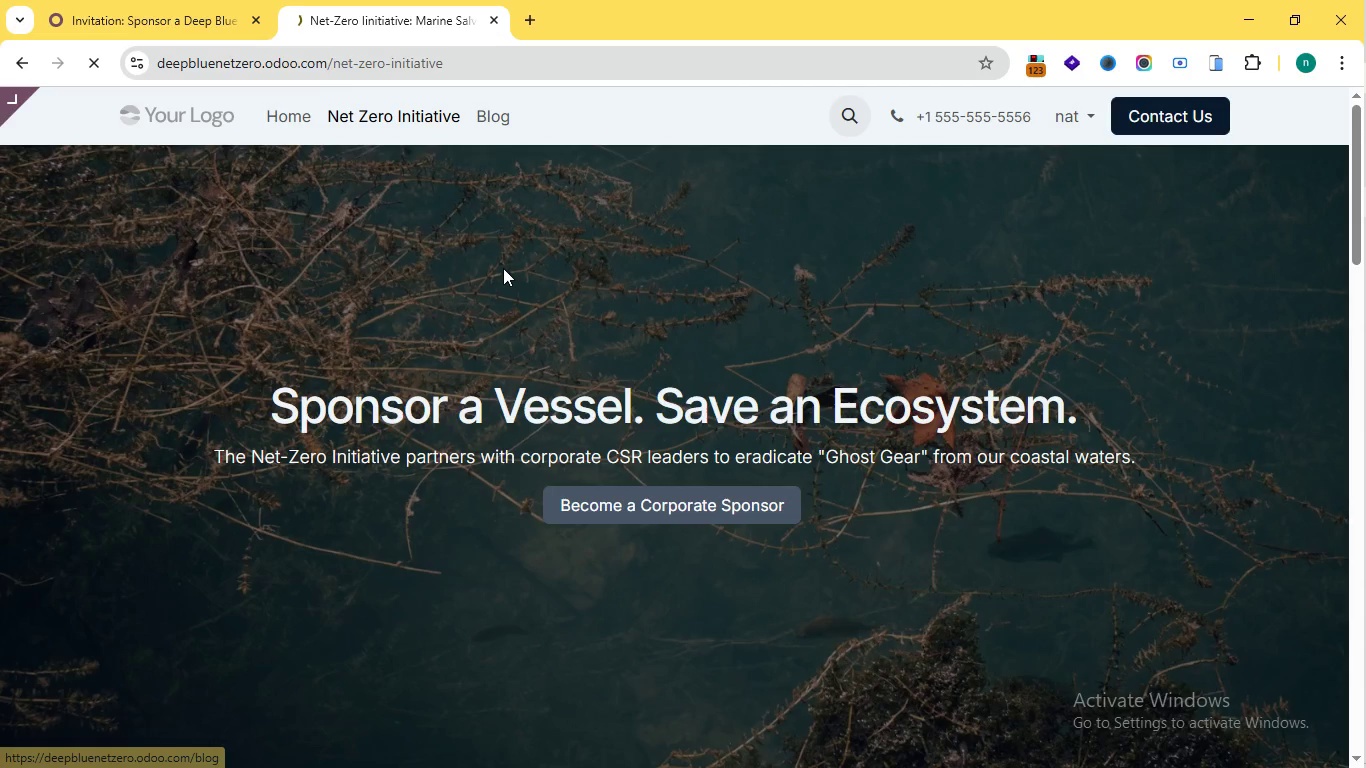 
left_click([489, 112])
 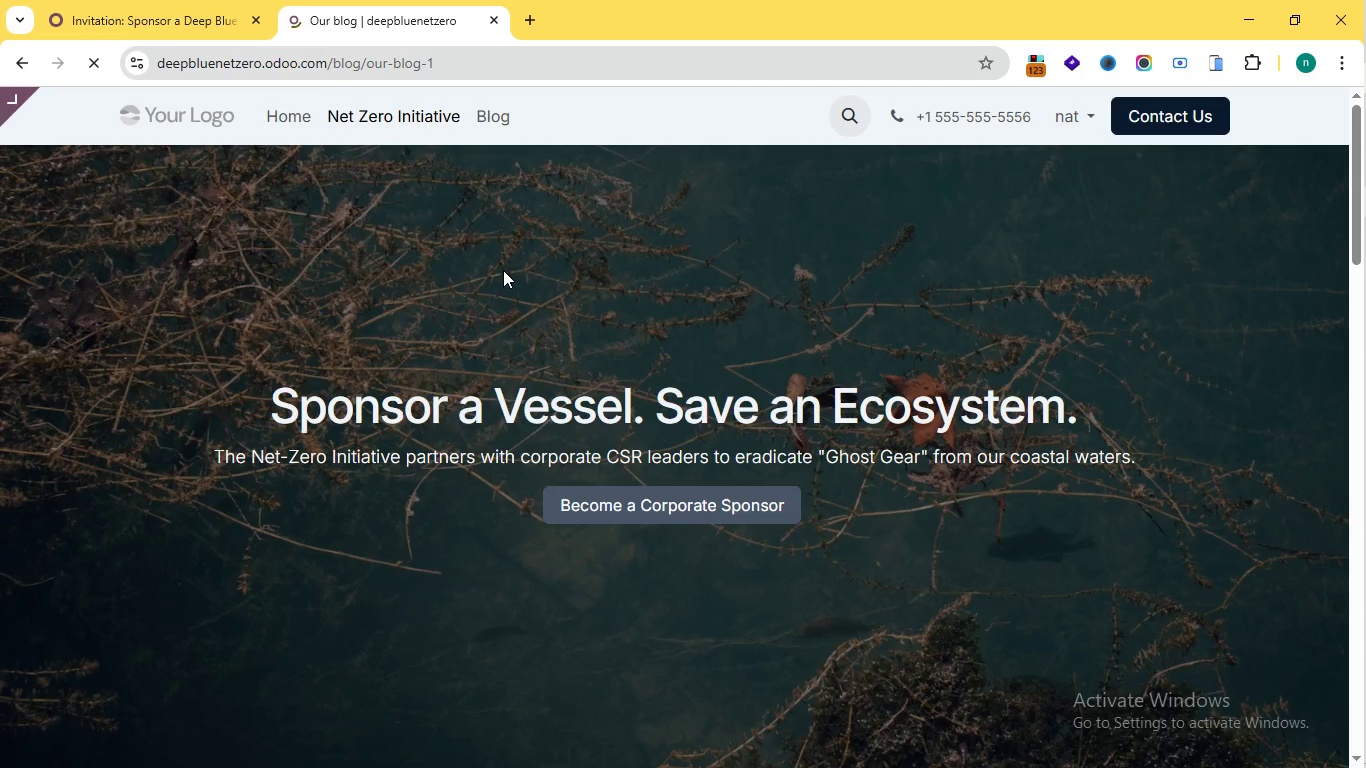 
left_click([148, 0])
 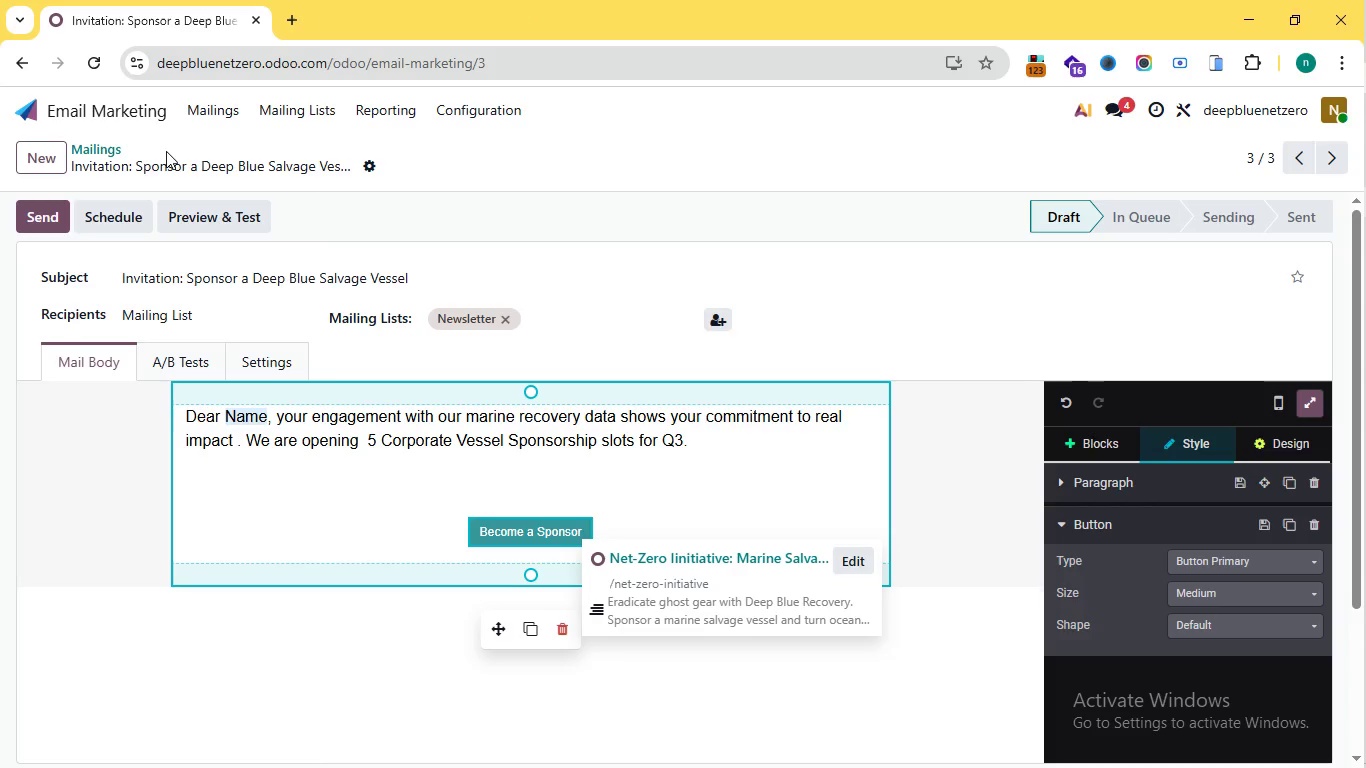 
left_click([499, 16])
 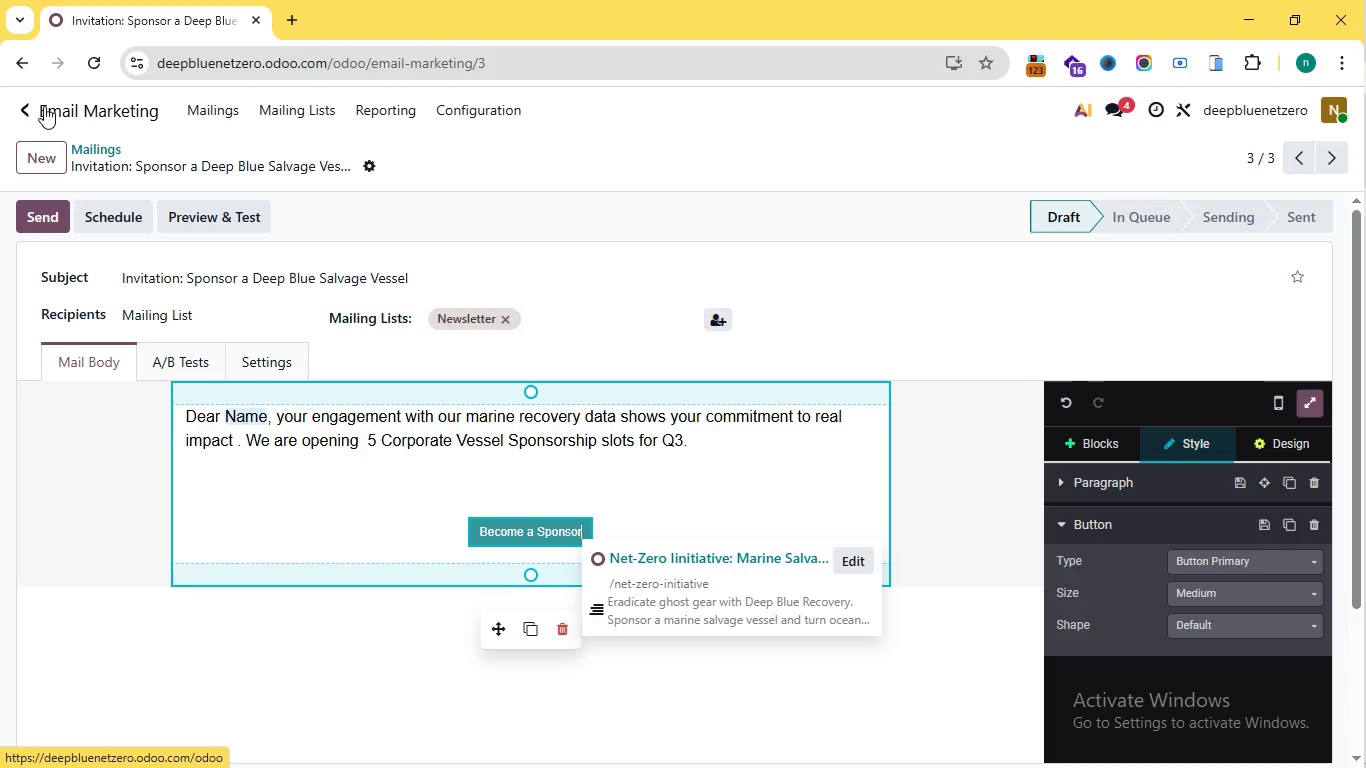 
left_click([44, 106])
 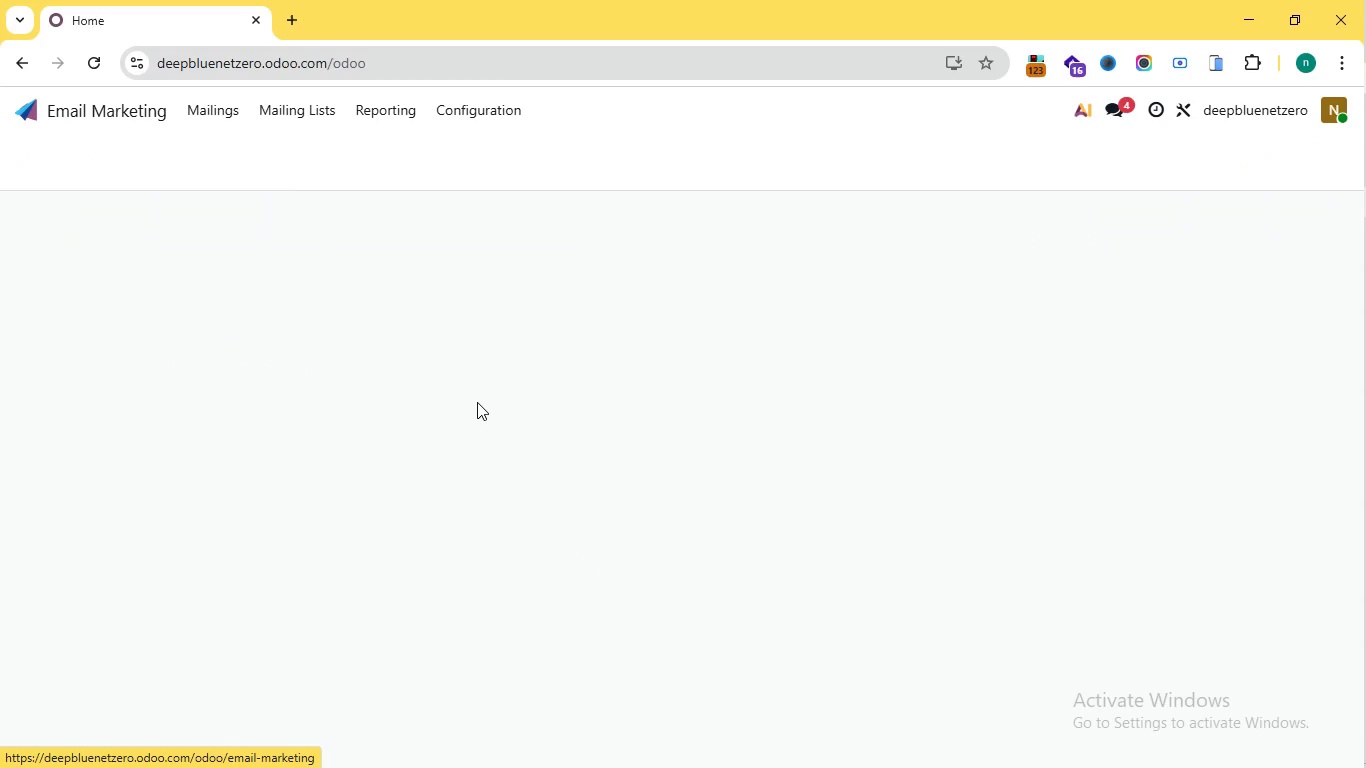 
left_click([478, 402])
 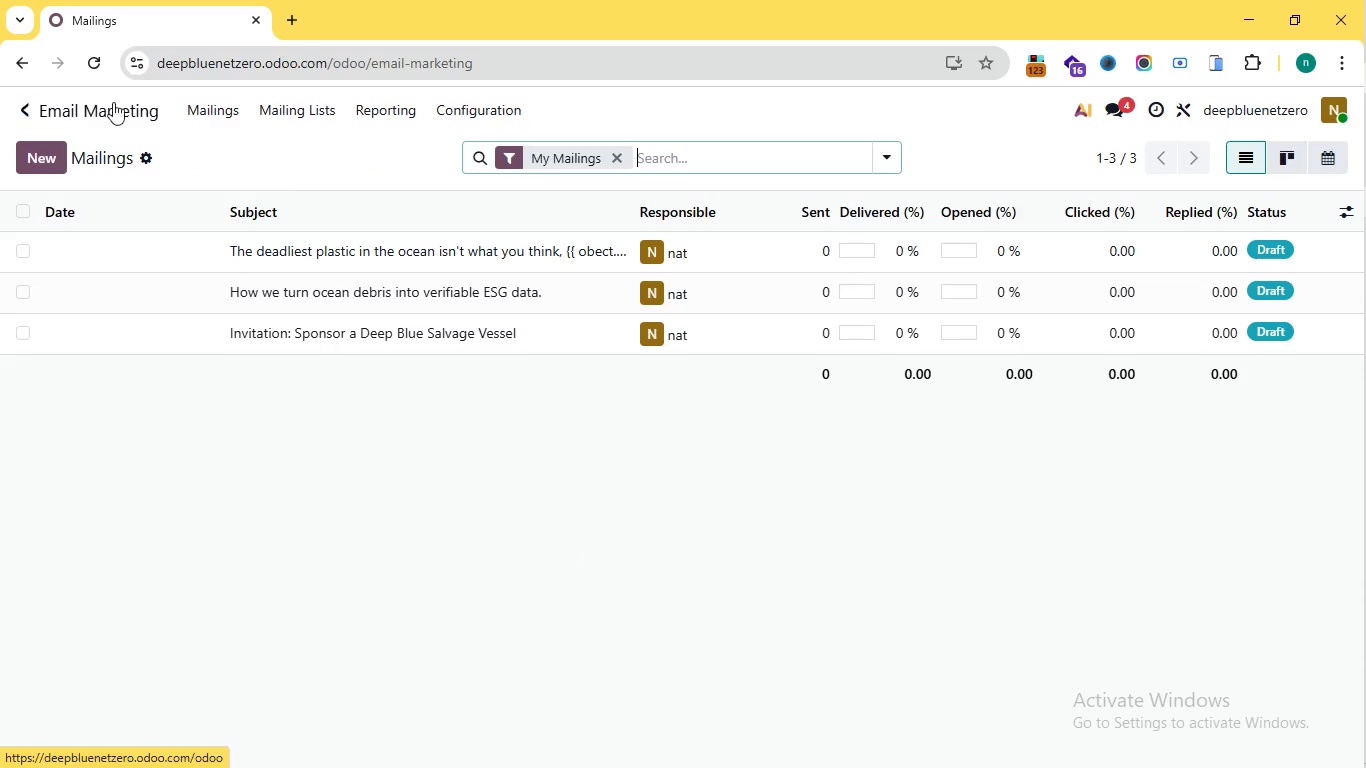 
wait(5.33)
 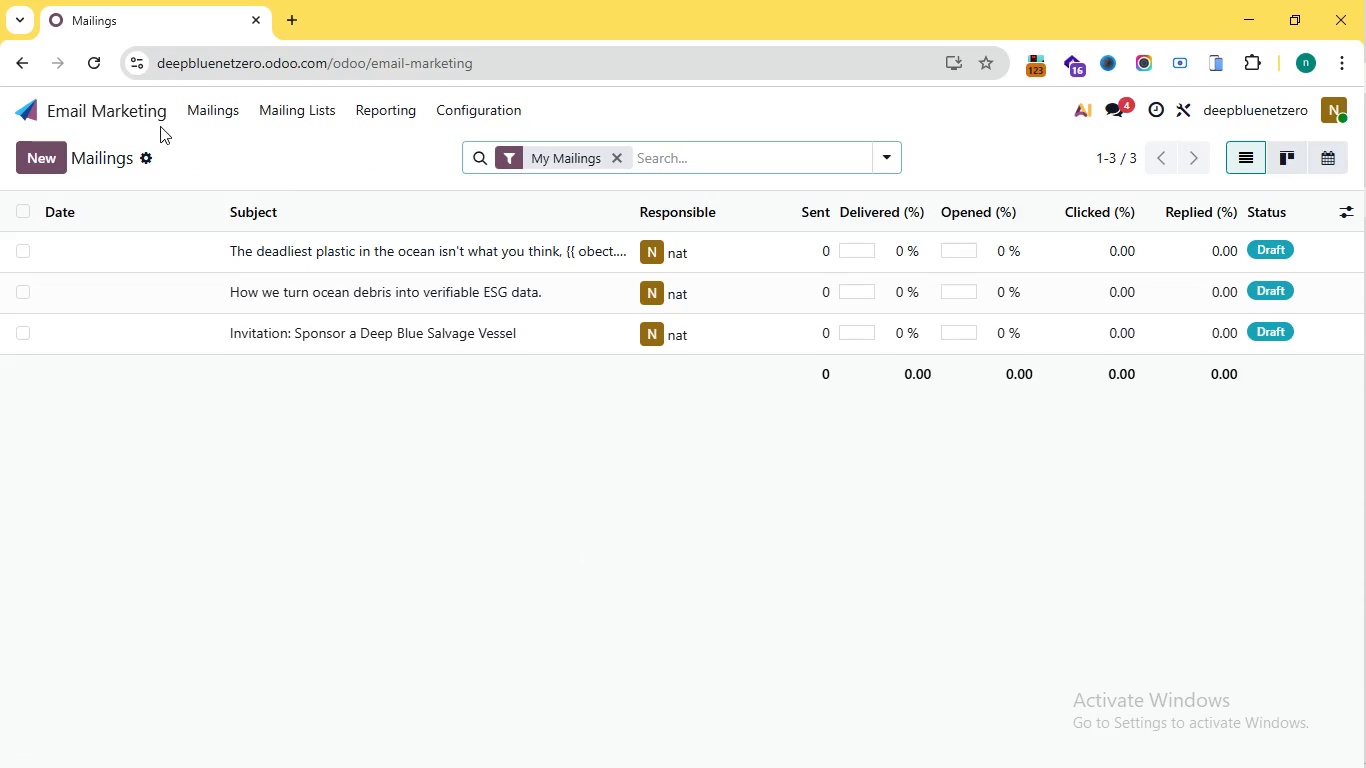 
left_click([113, 102])
 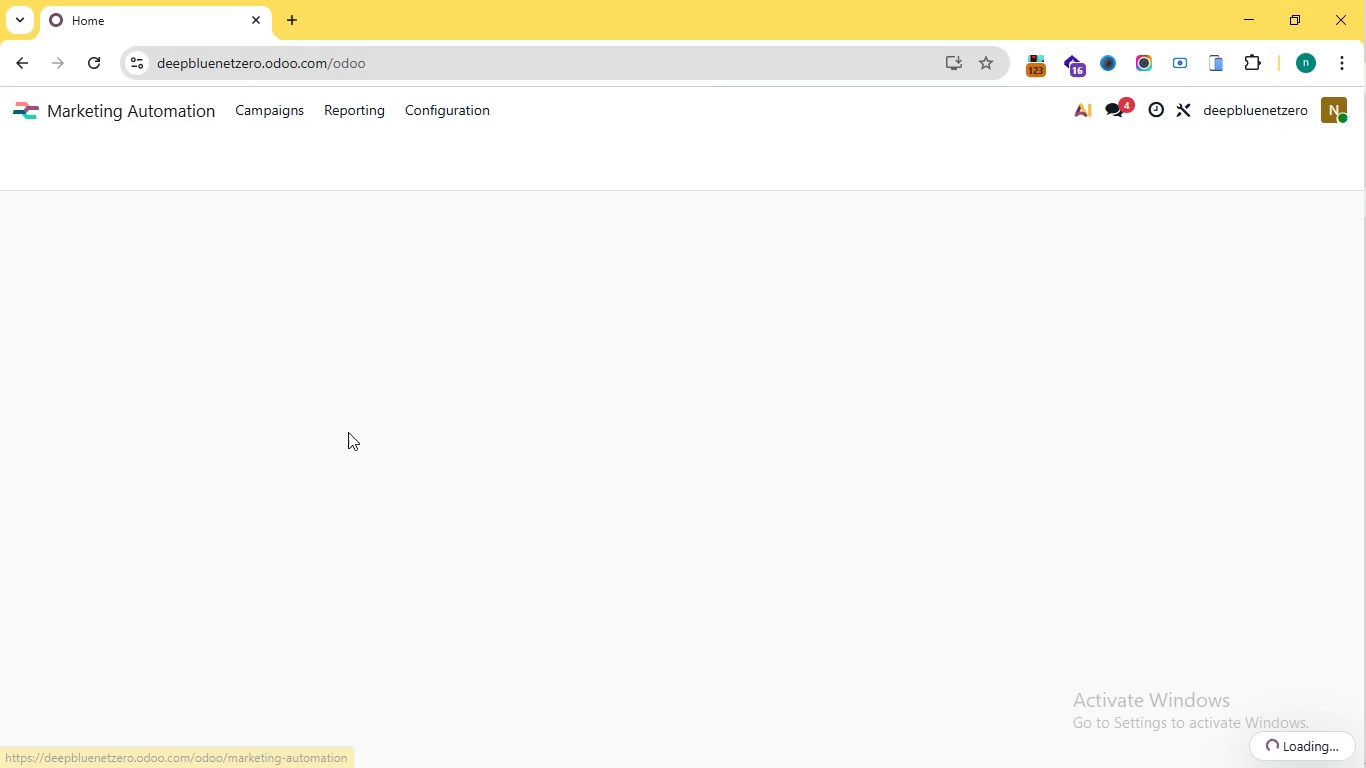 
left_click([352, 438])
 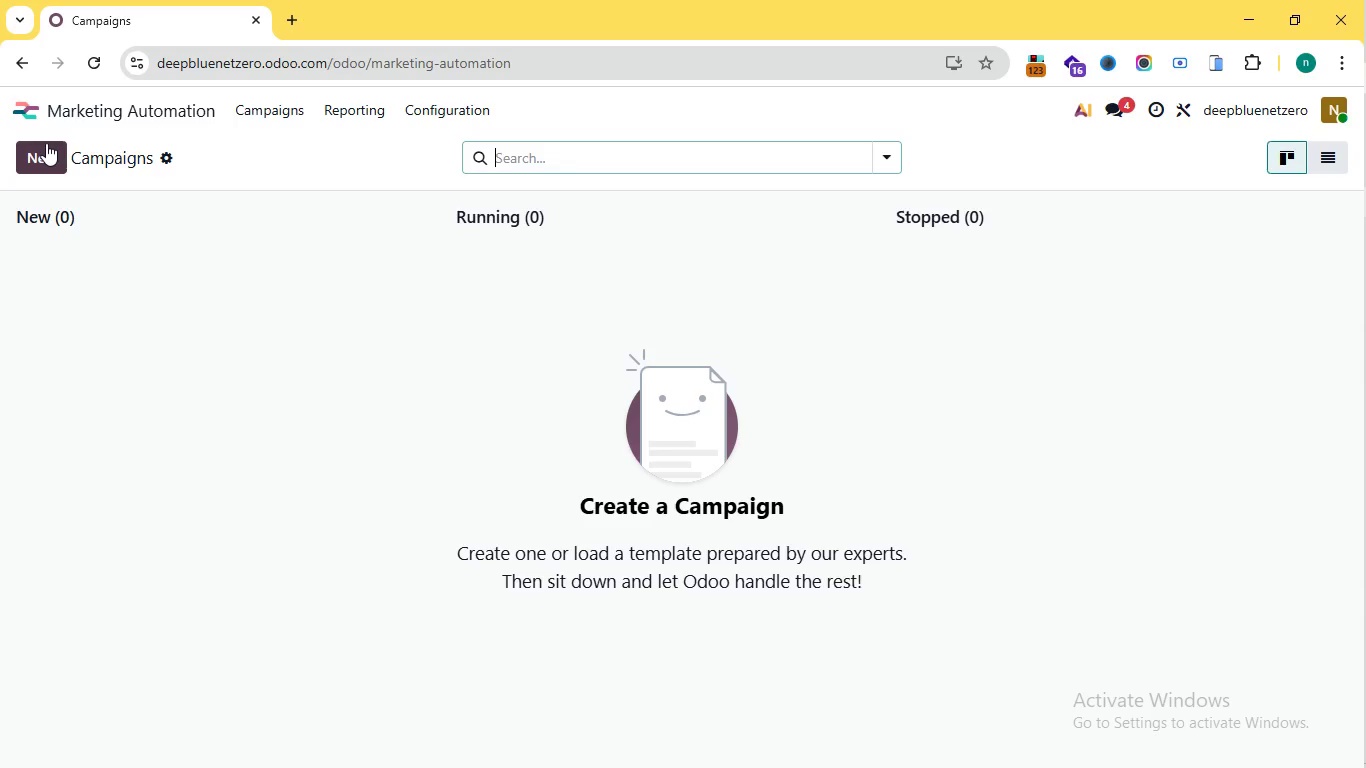 
wait(7.44)
 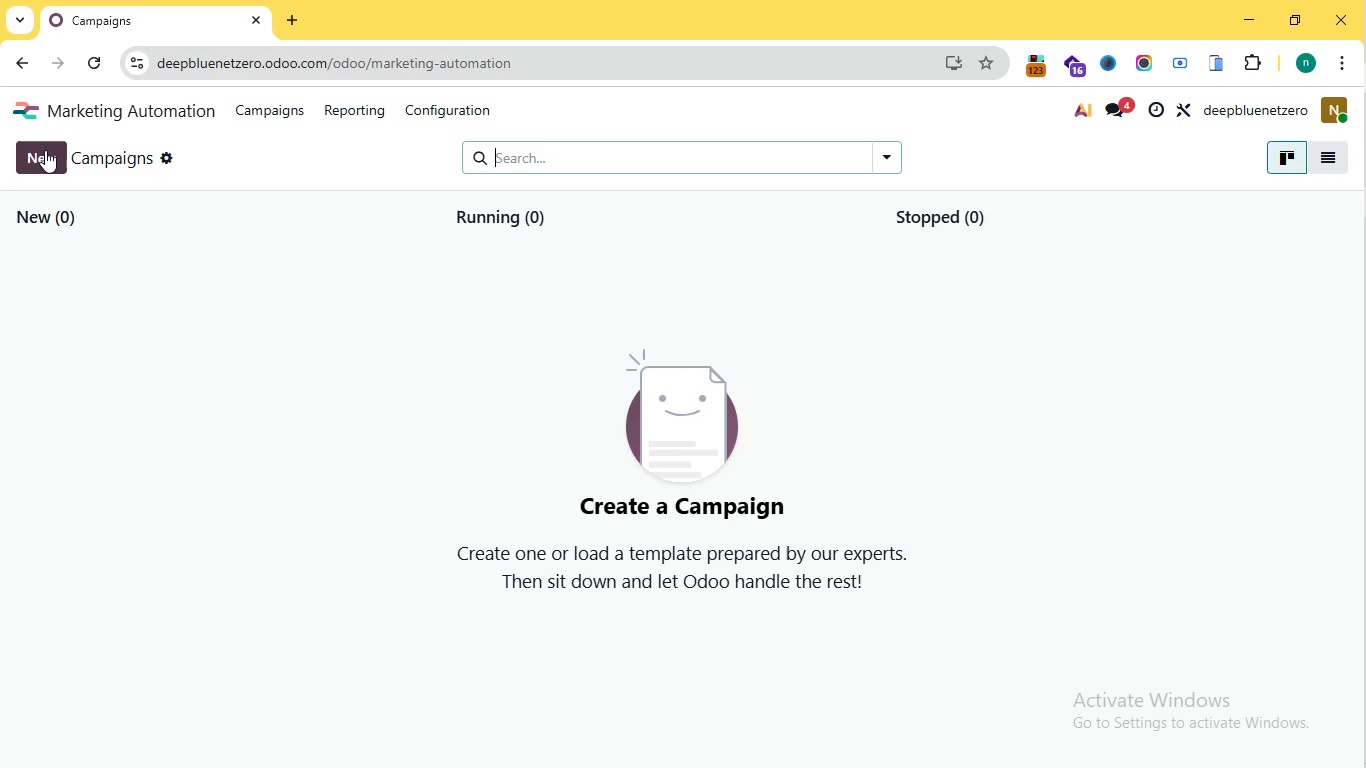 
left_click([46, 143])
 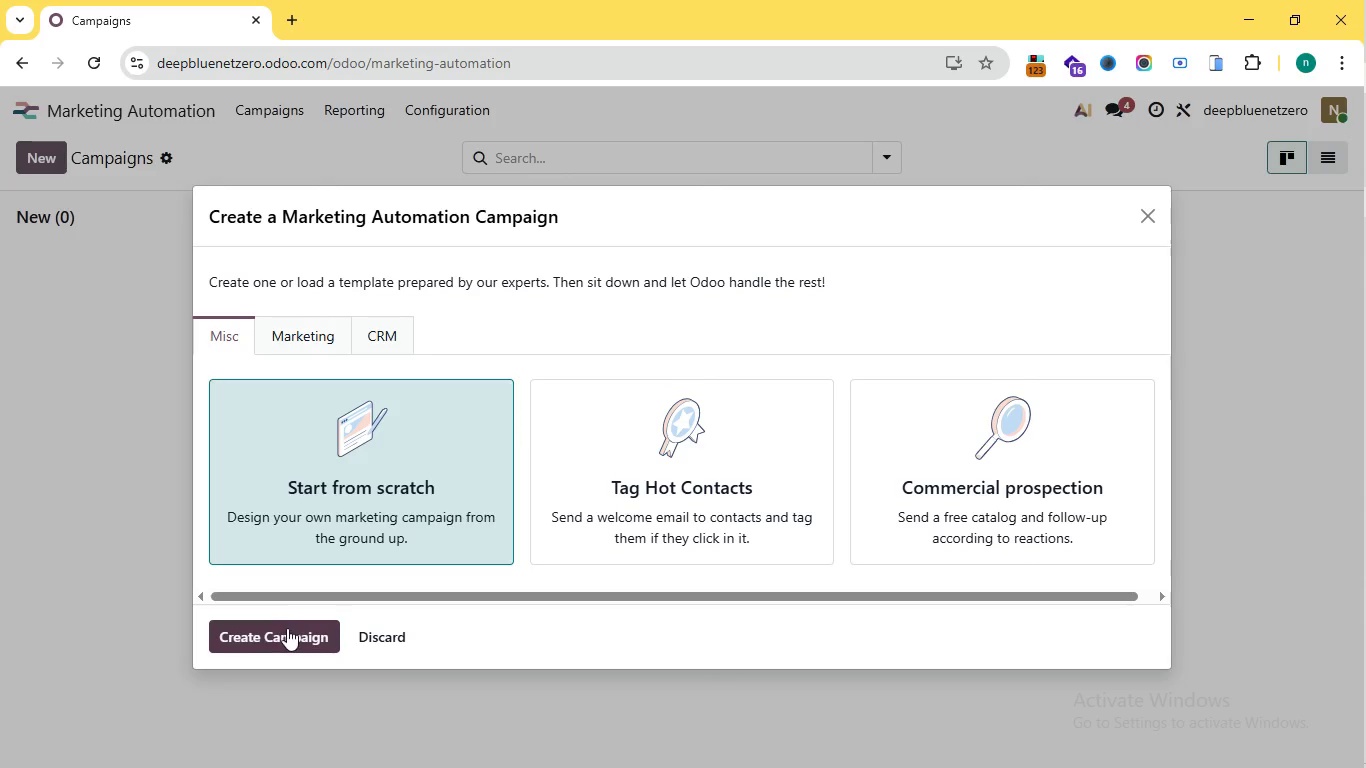 
left_click([287, 628])
 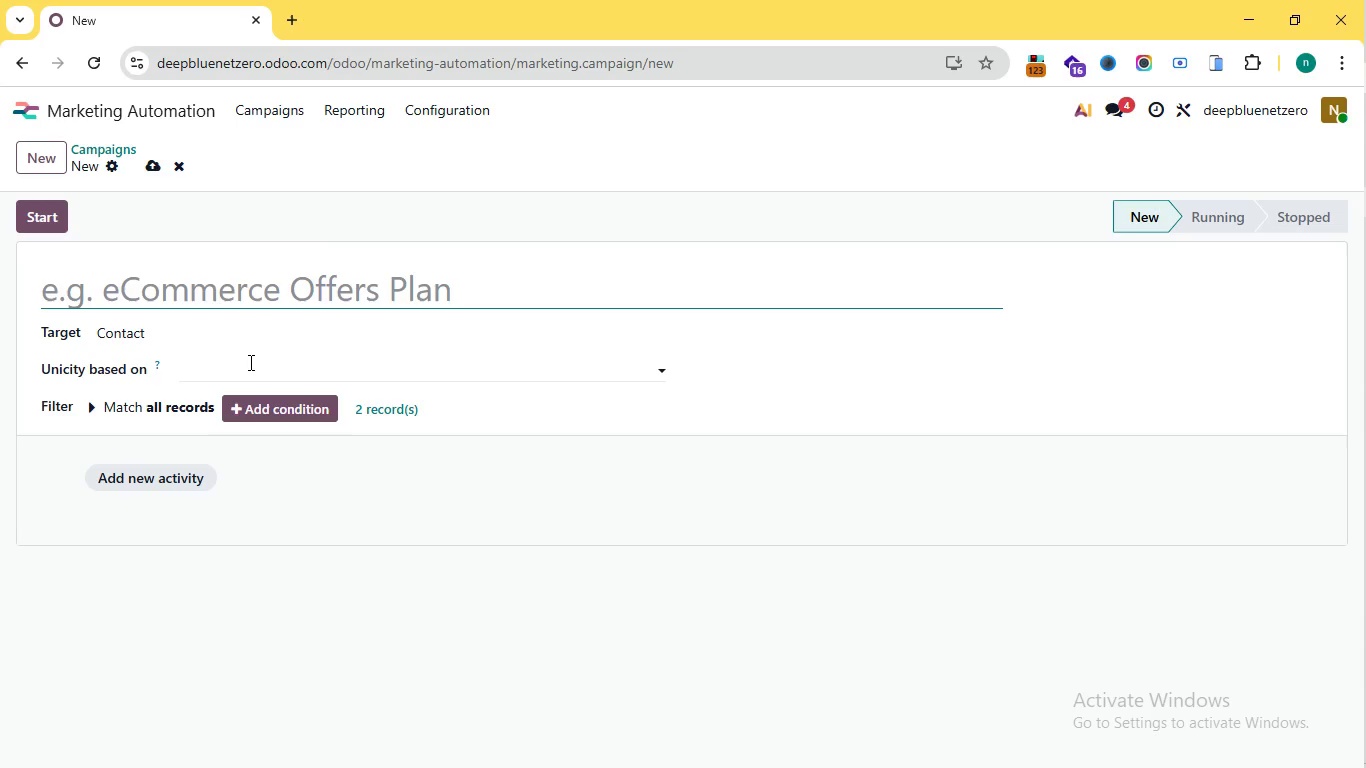 
wait(27.03)
 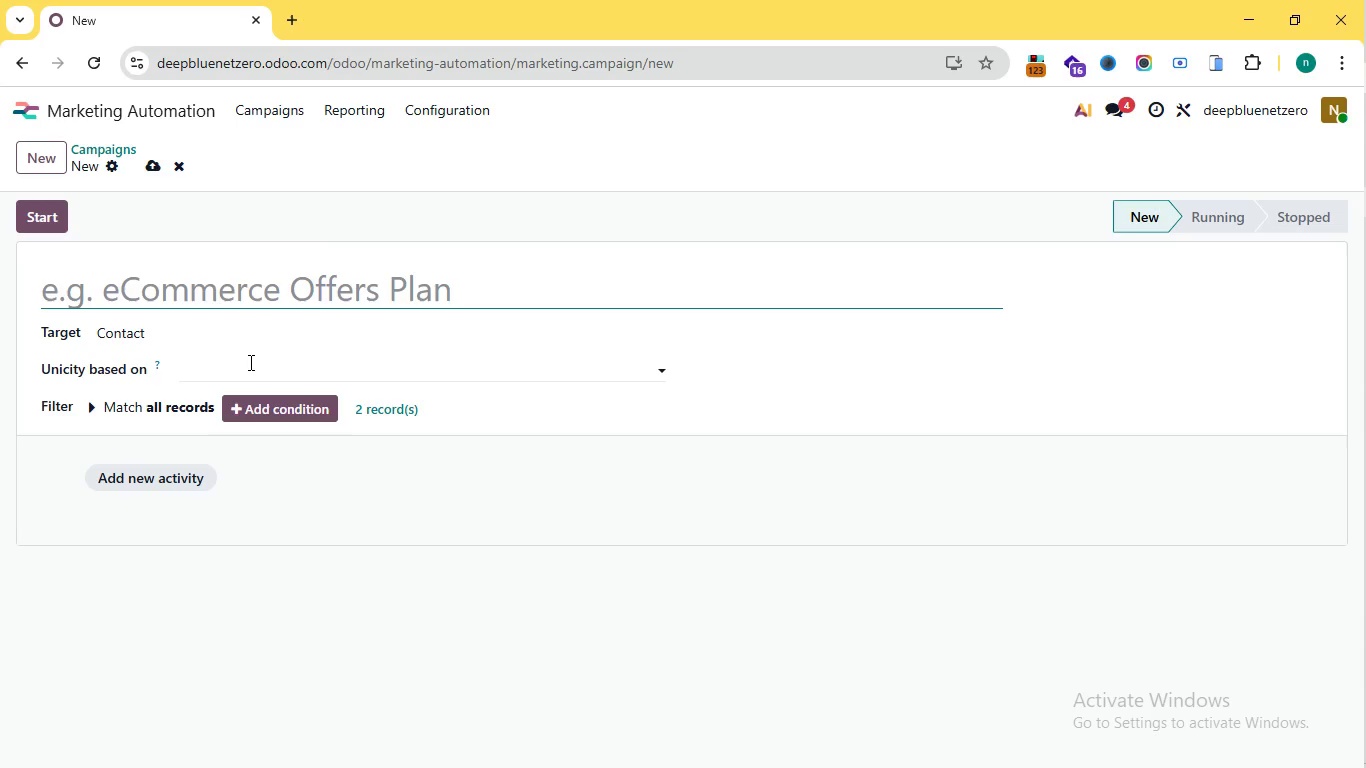 
type(Sponsor Nurture)
 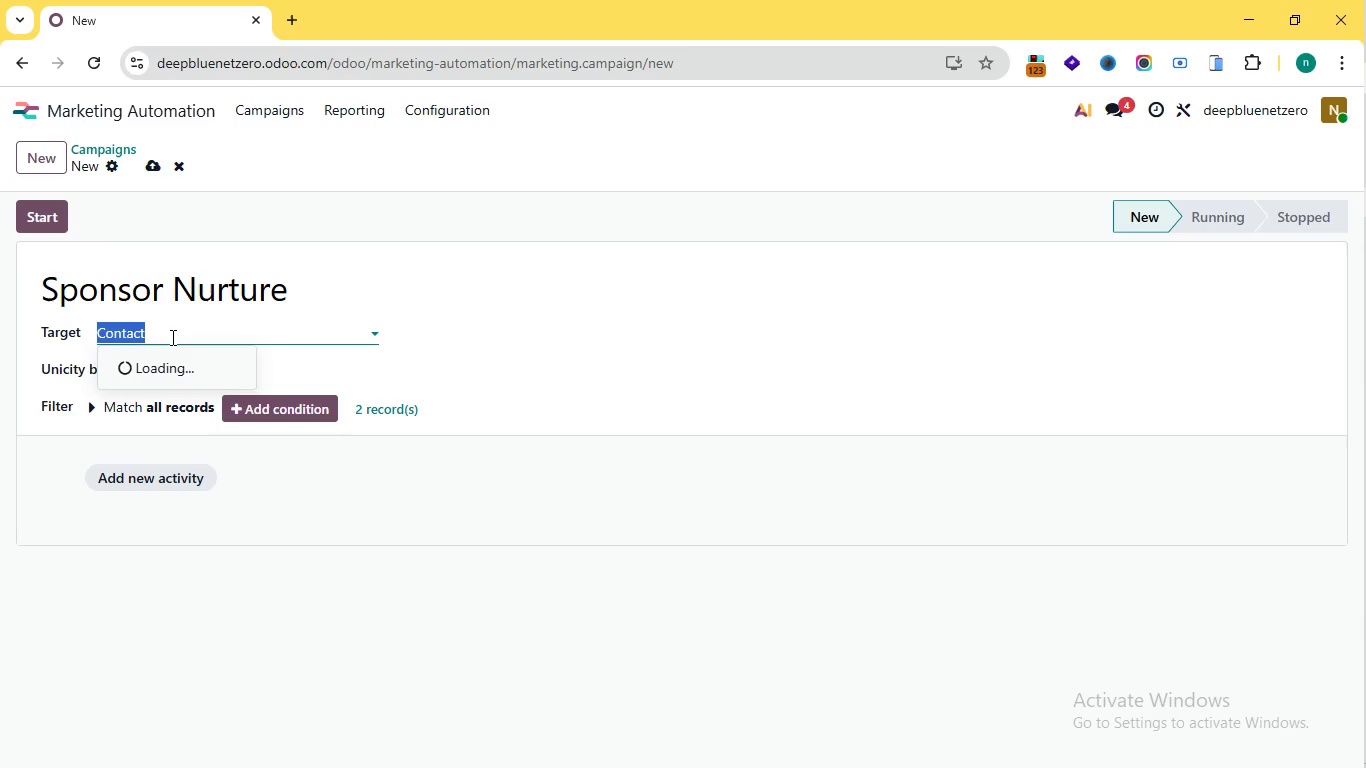 
left_click([171, 337])
 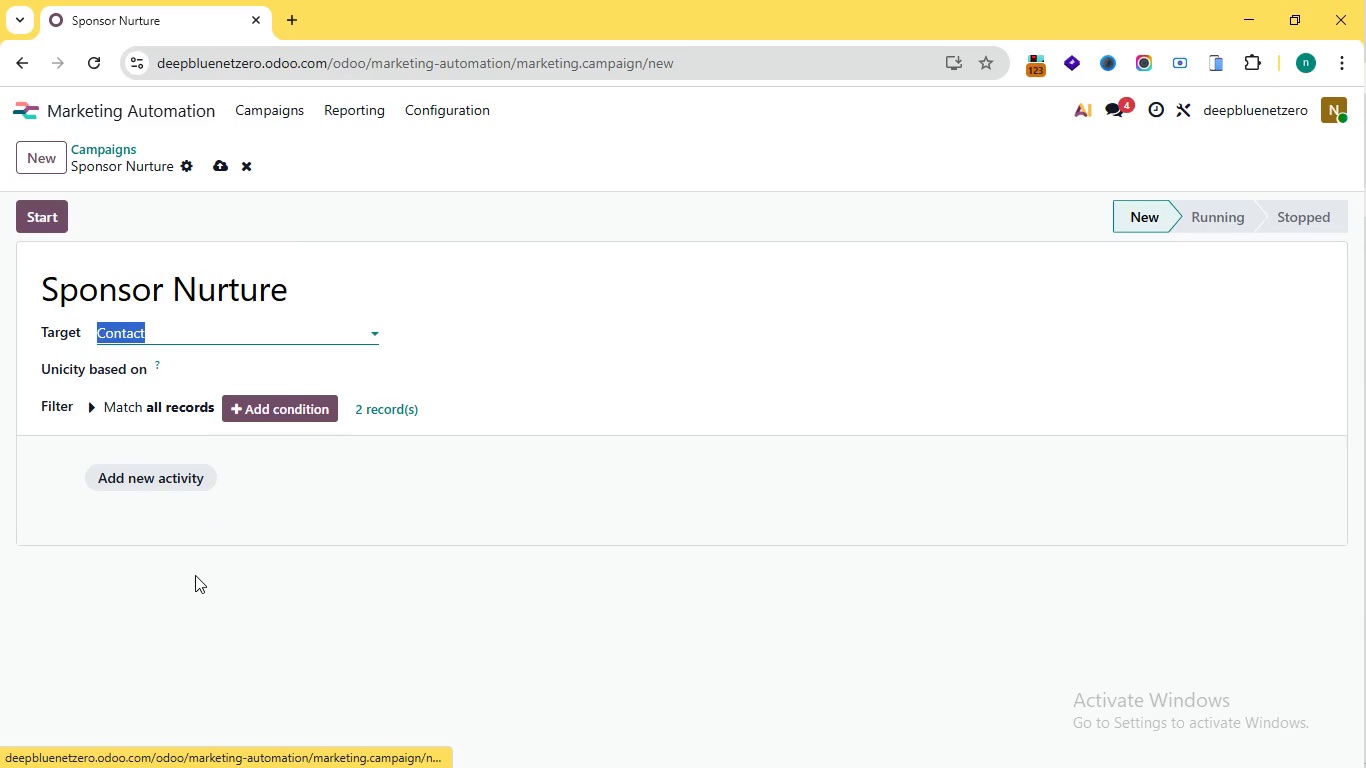 
left_click([195, 575])
 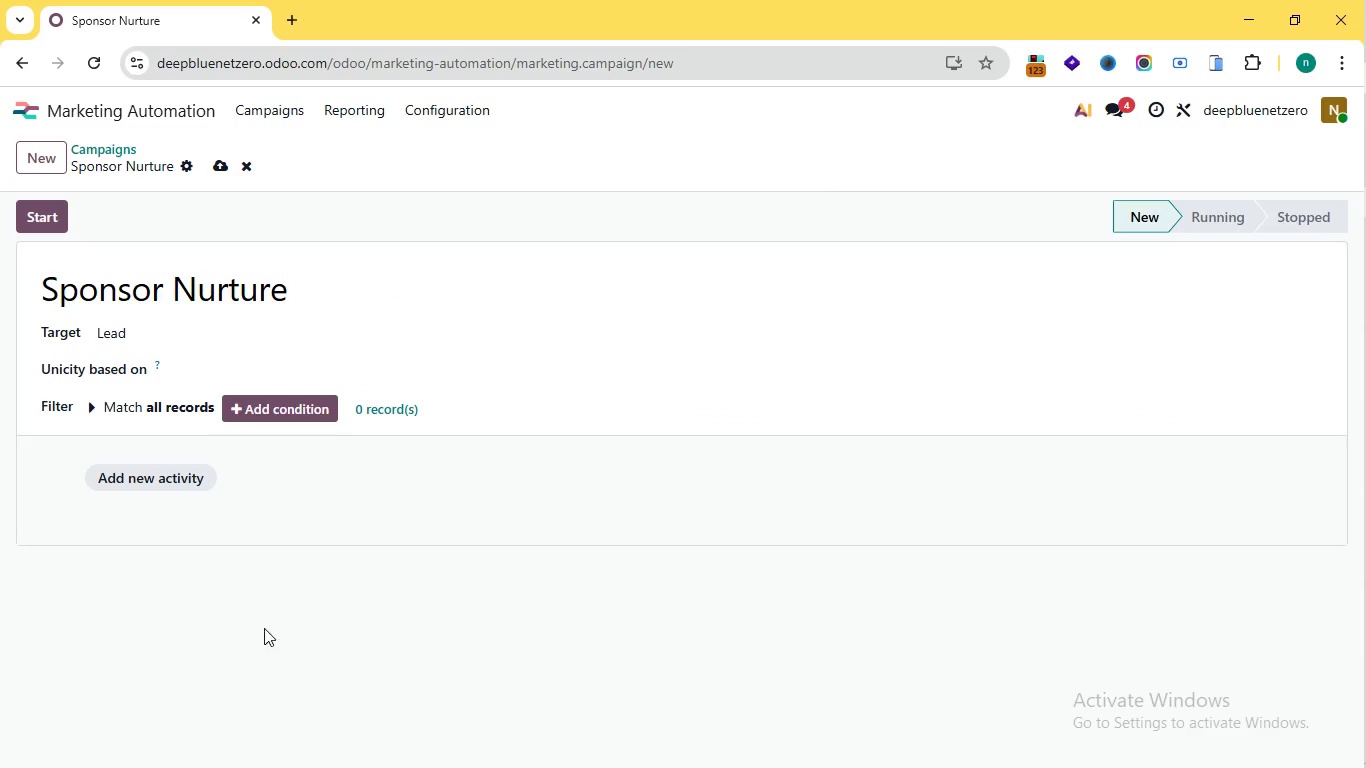 
double_click([271, 641])
 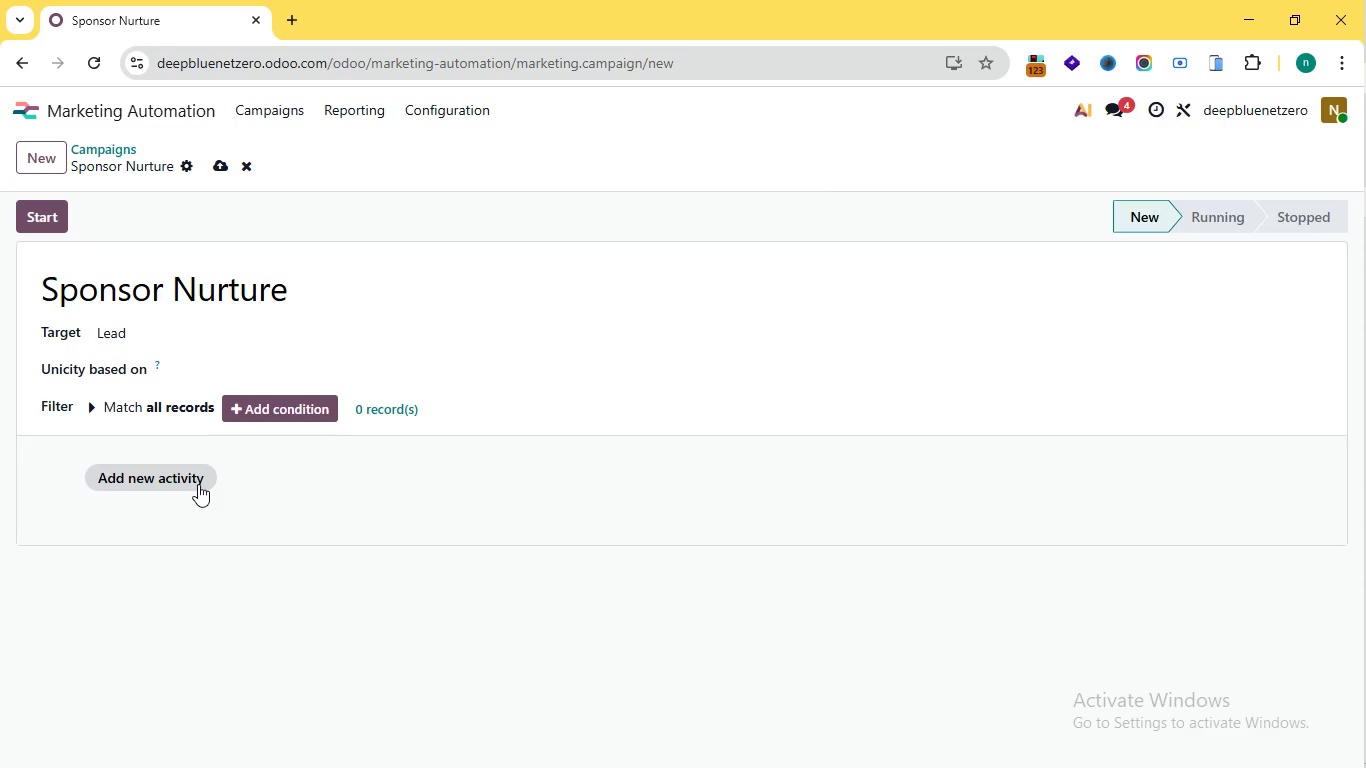 
wait(10.81)
 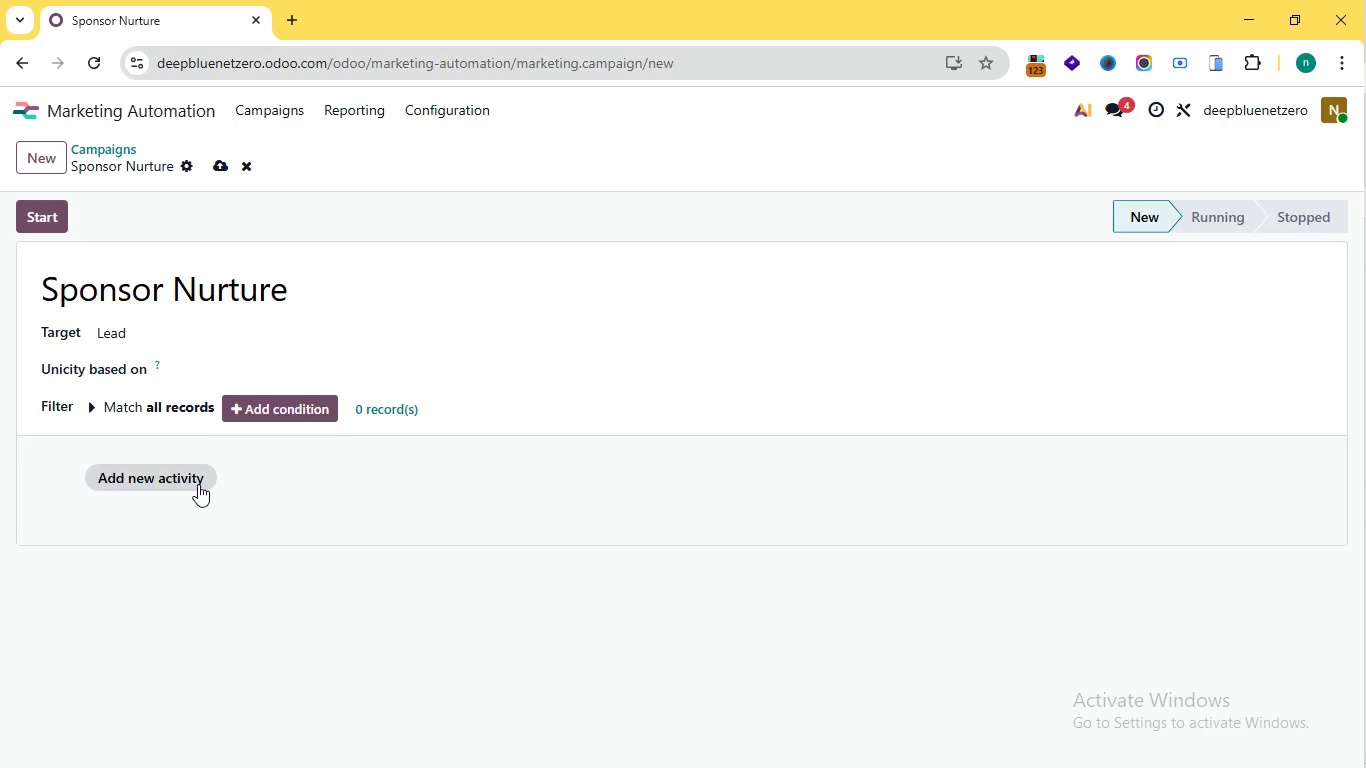 
left_click([198, 484])
 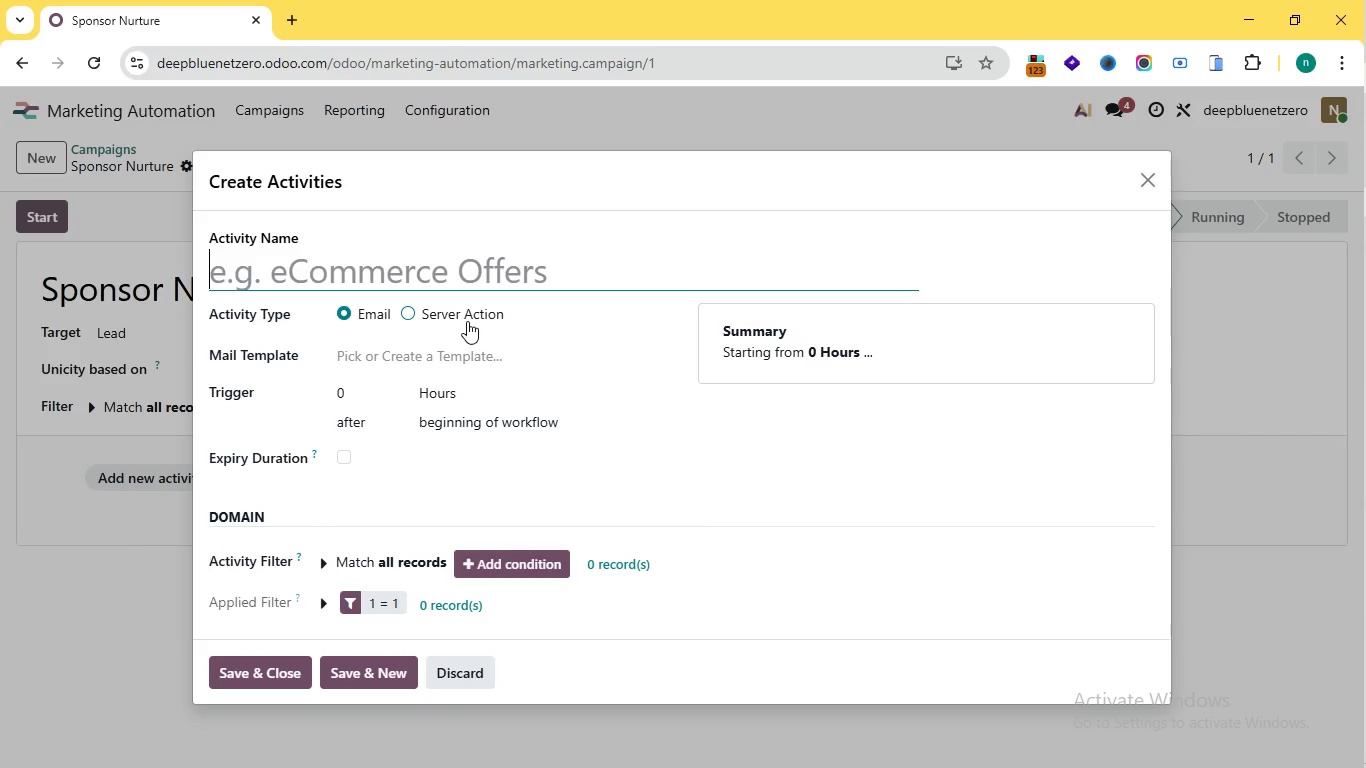 
wait(29.45)
 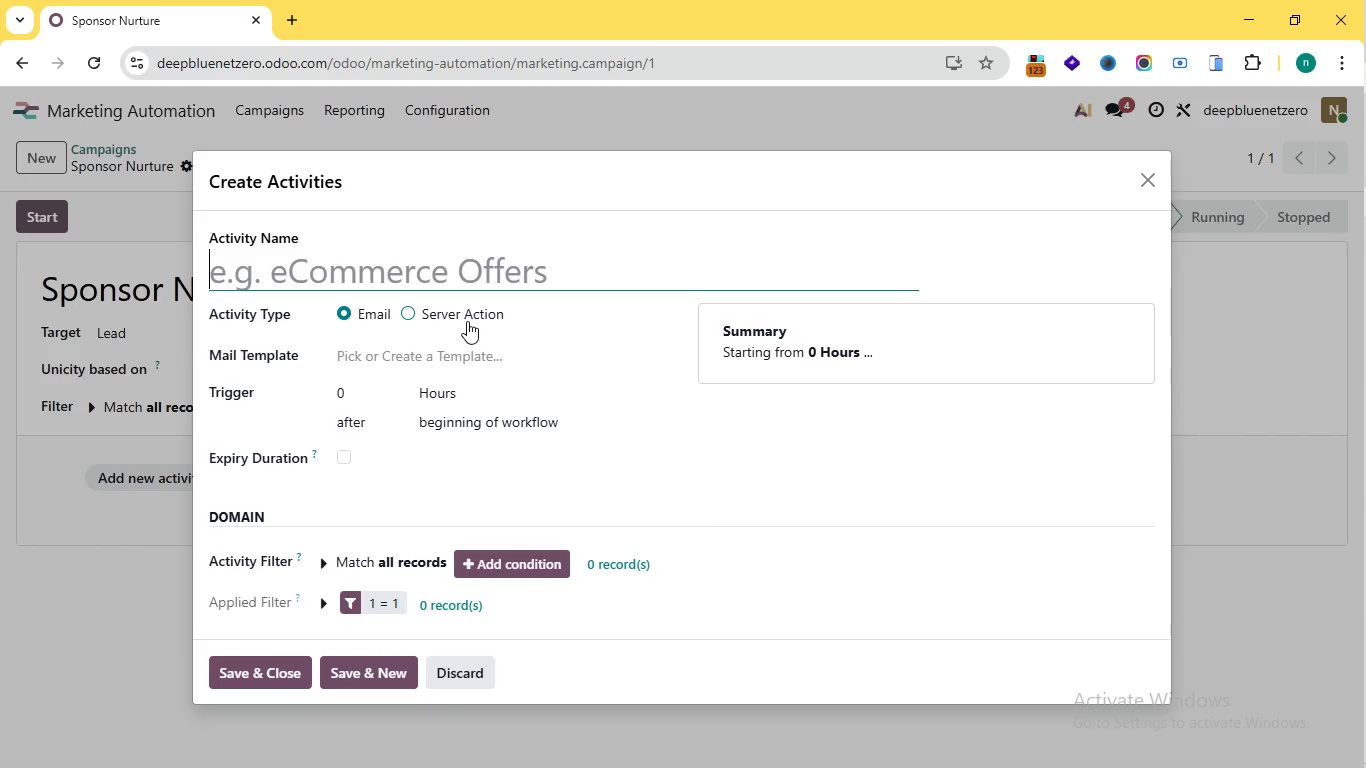 
type(Send Email 1 - Impact)
 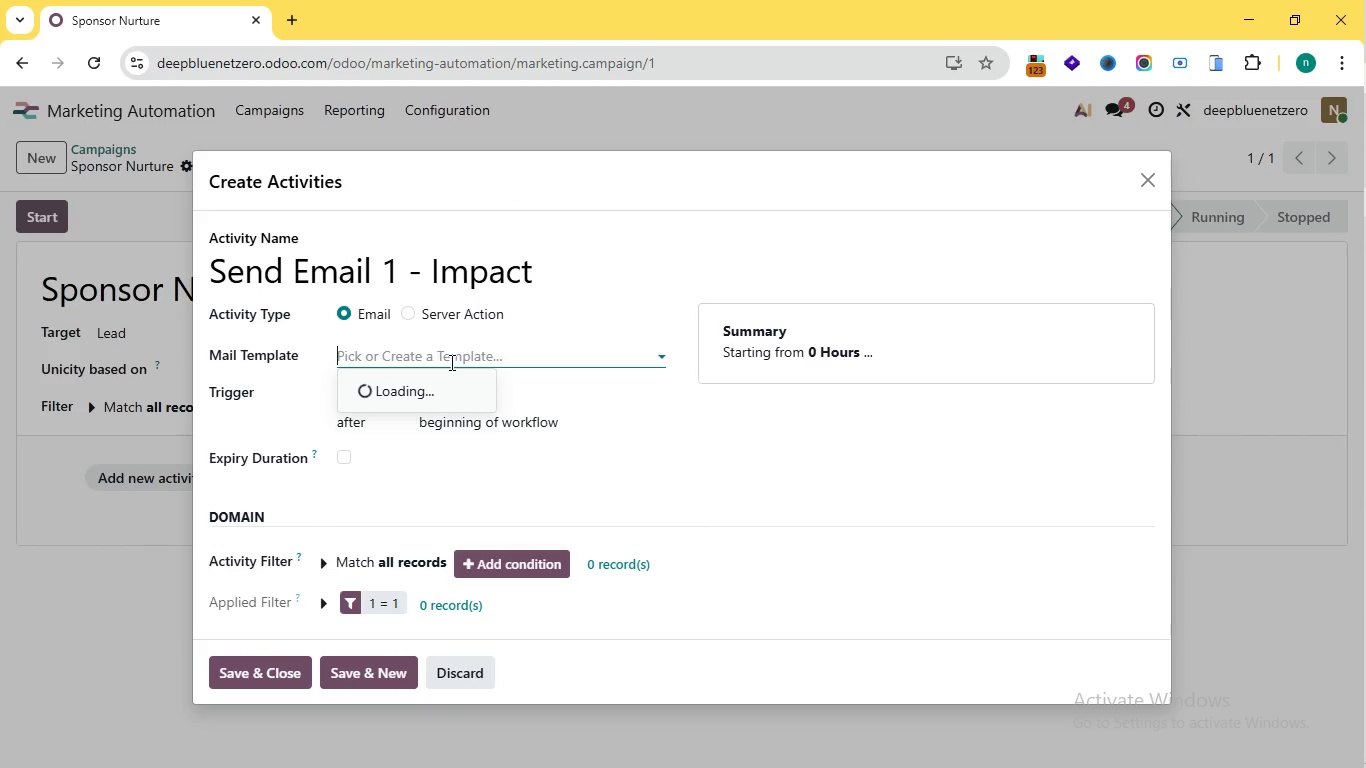 
left_click([450, 362])
 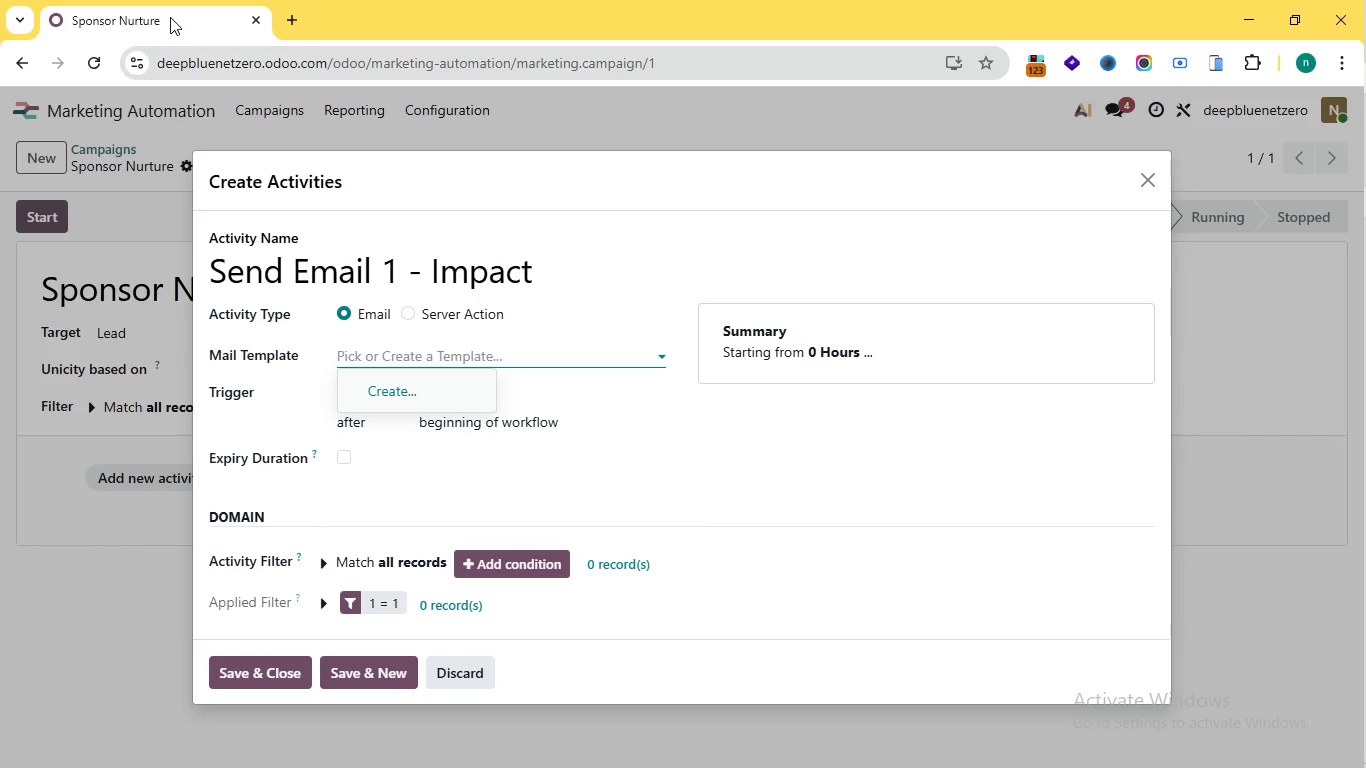 
wait(7.38)
 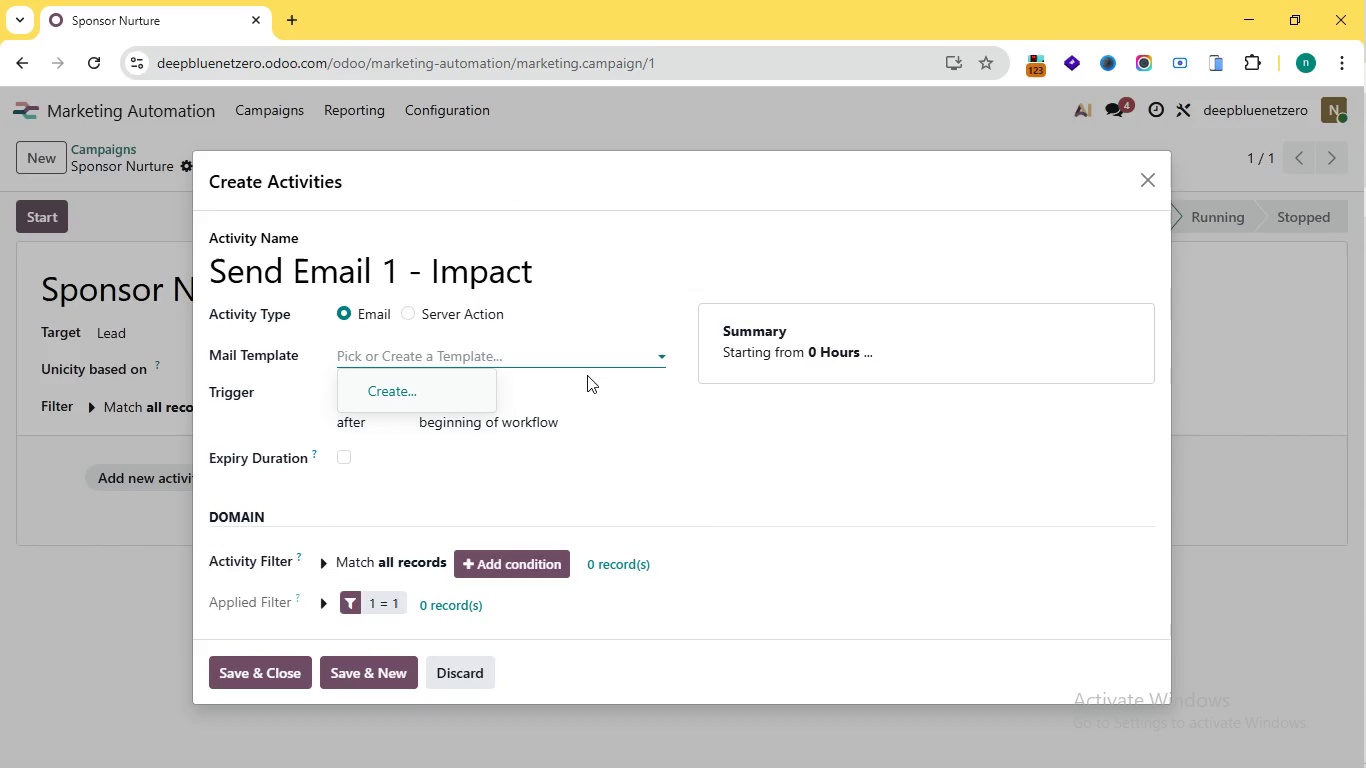 
right_click([170, 17])
 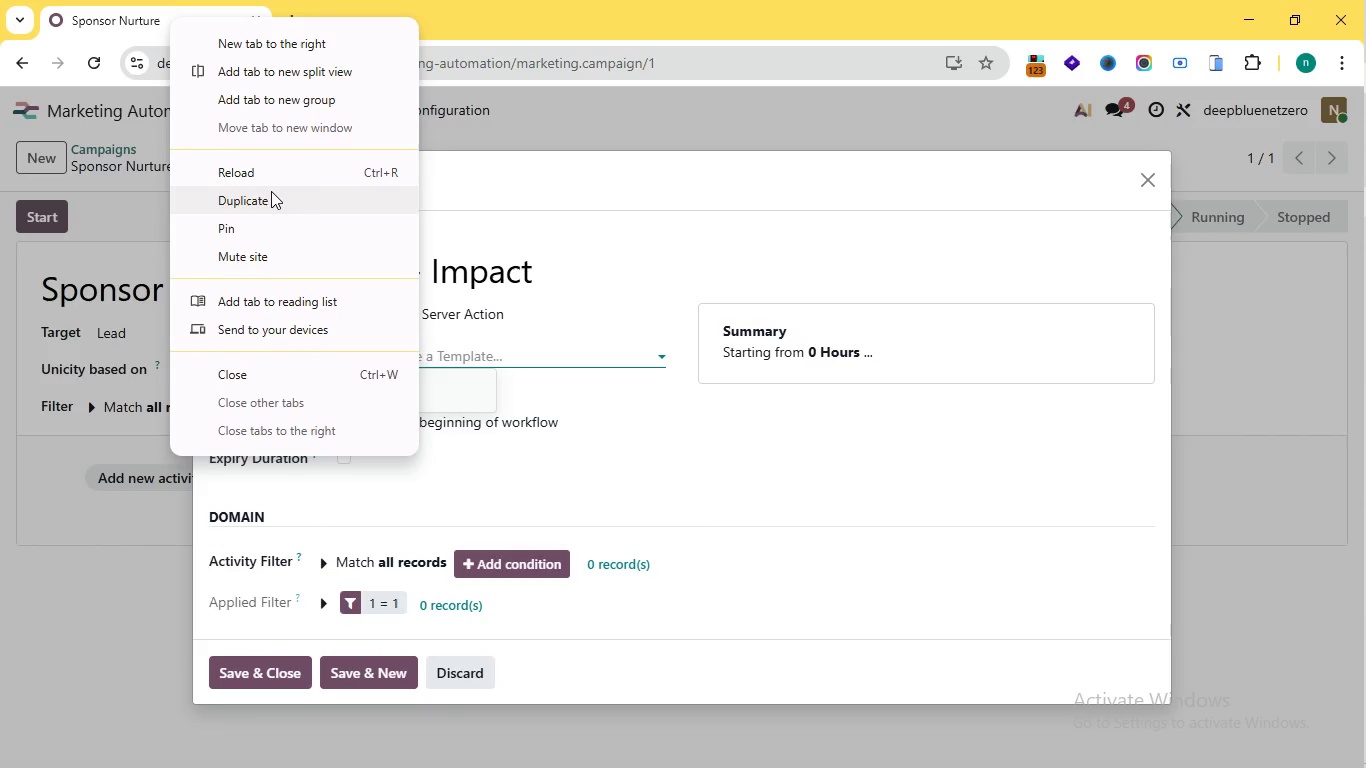 
wait(5.11)
 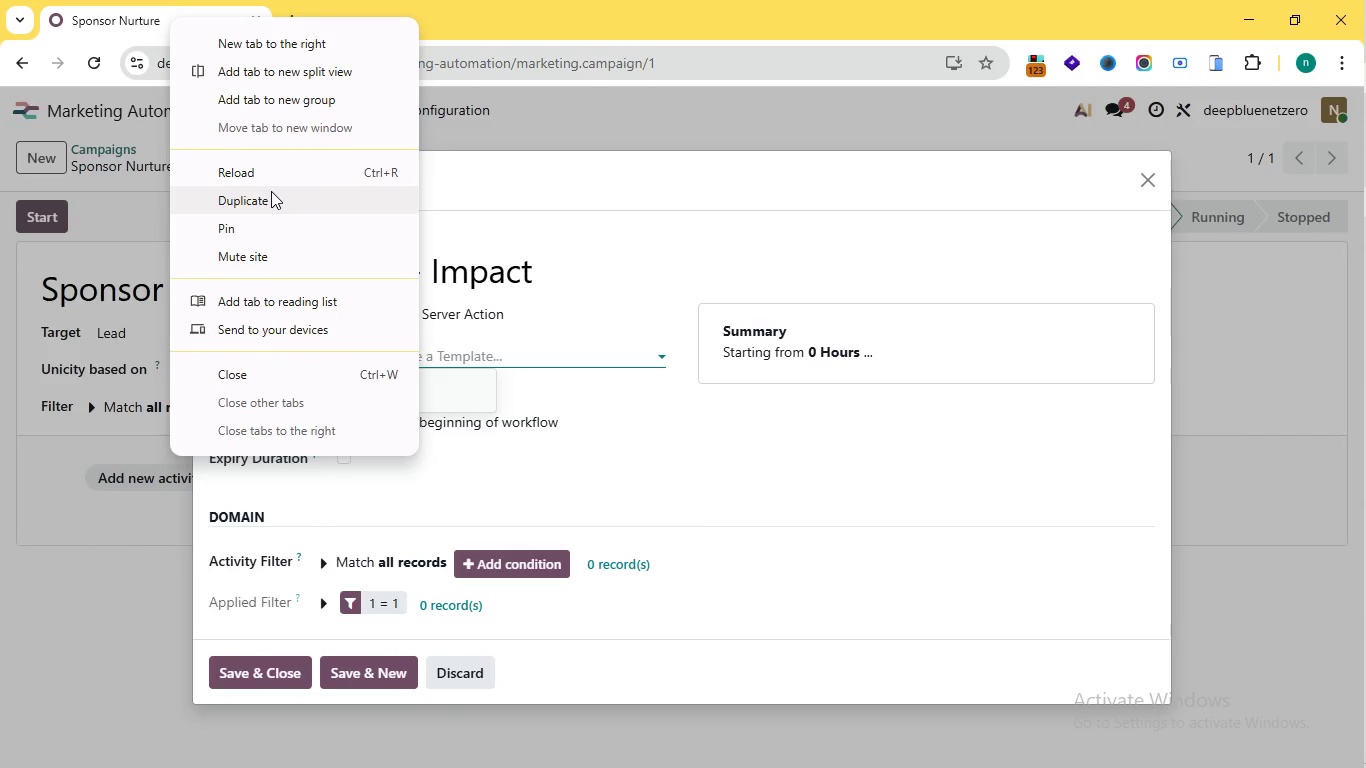 
left_click([271, 191])
 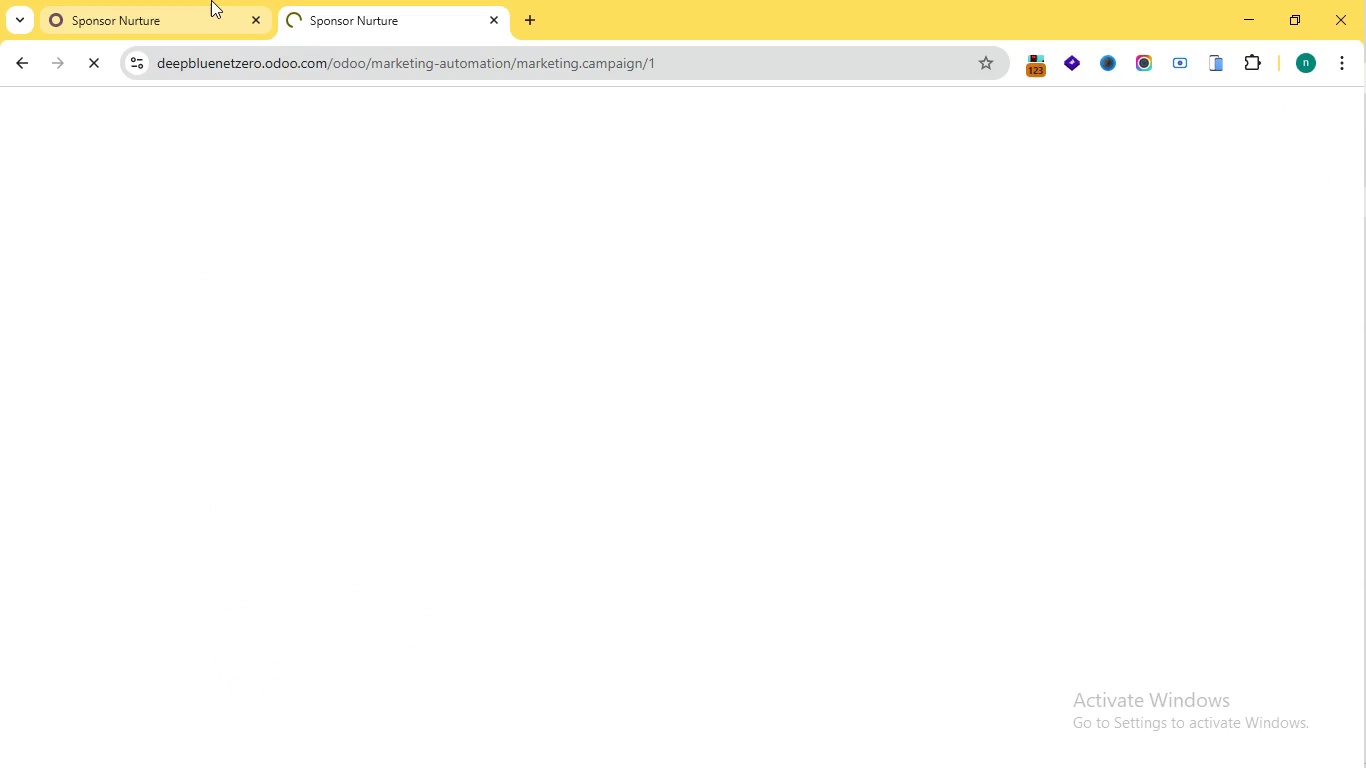 
mouse_move([236, 5])
 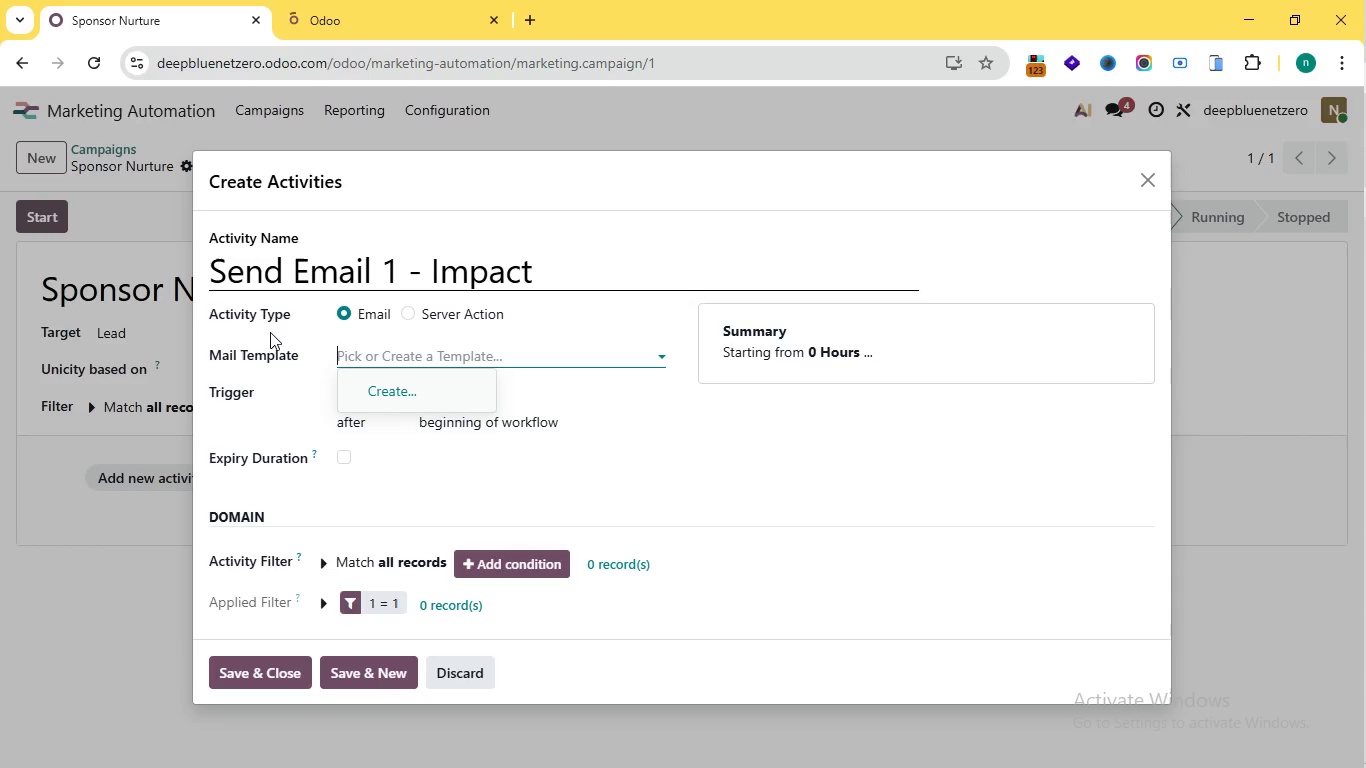 
left_click([186, 0])
 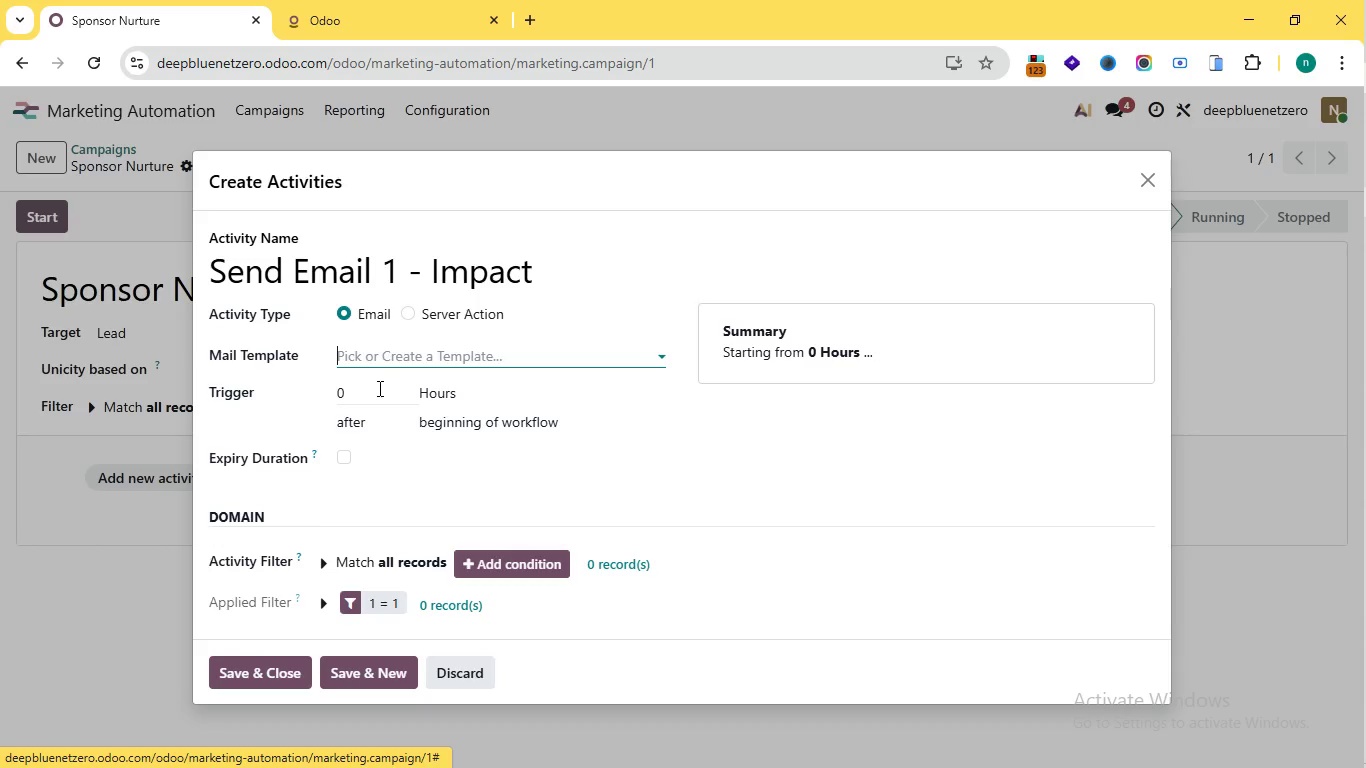 
left_click([378, 388])
 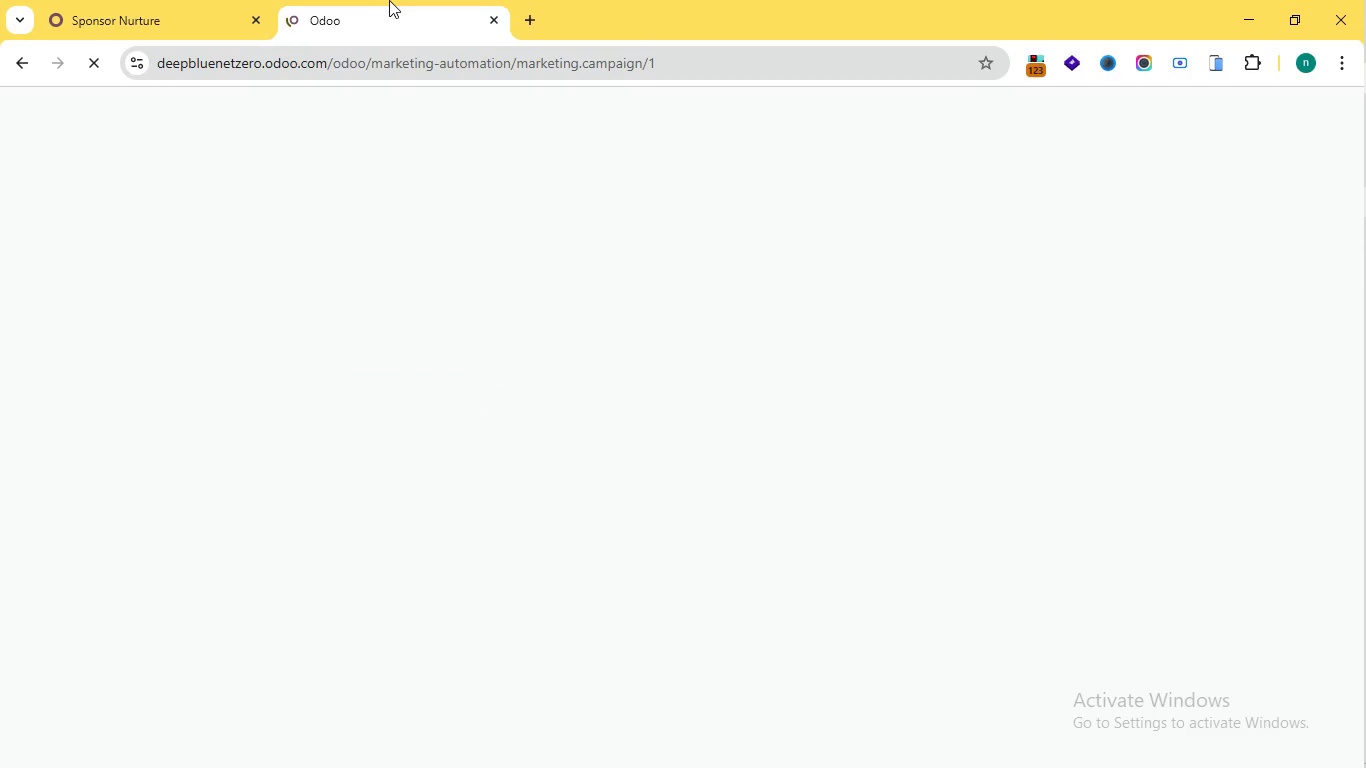 
mouse_move([331, 34])
 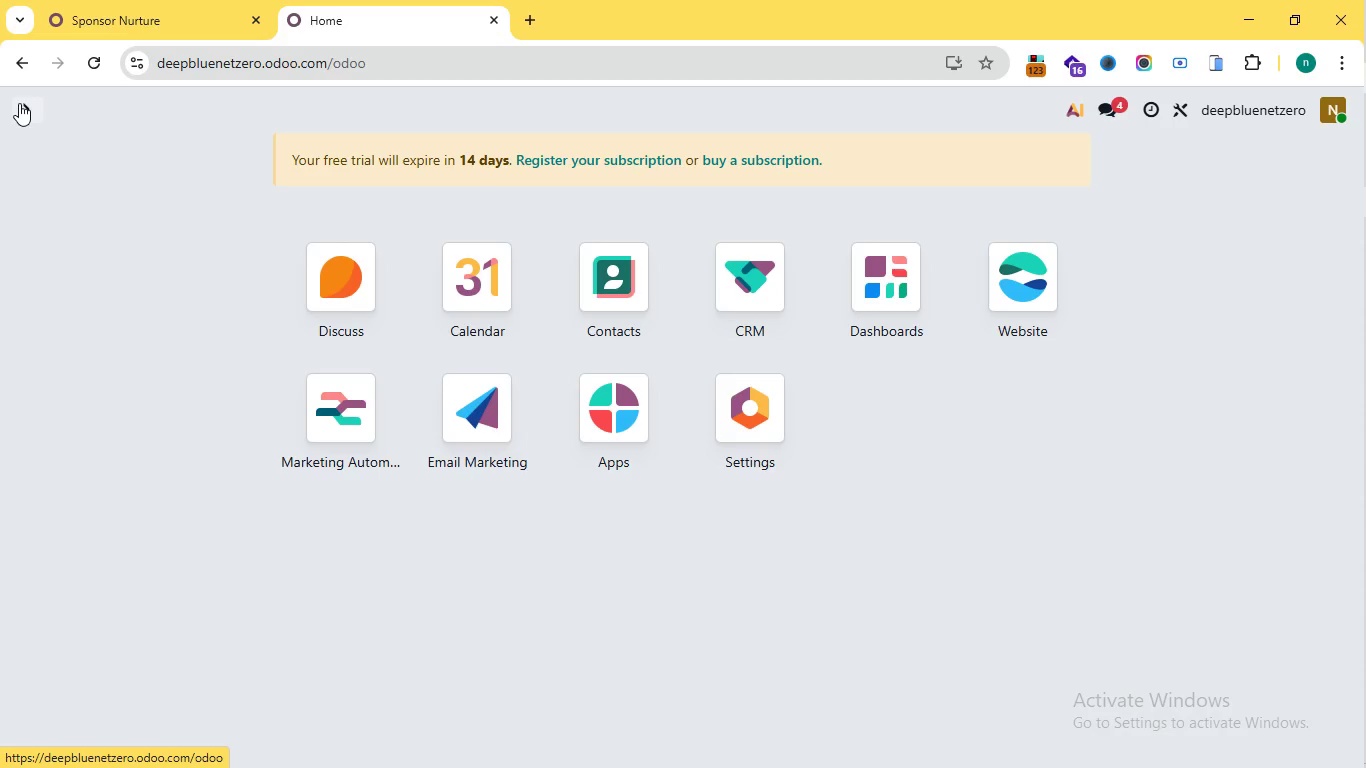 
left_click([19, 103])
 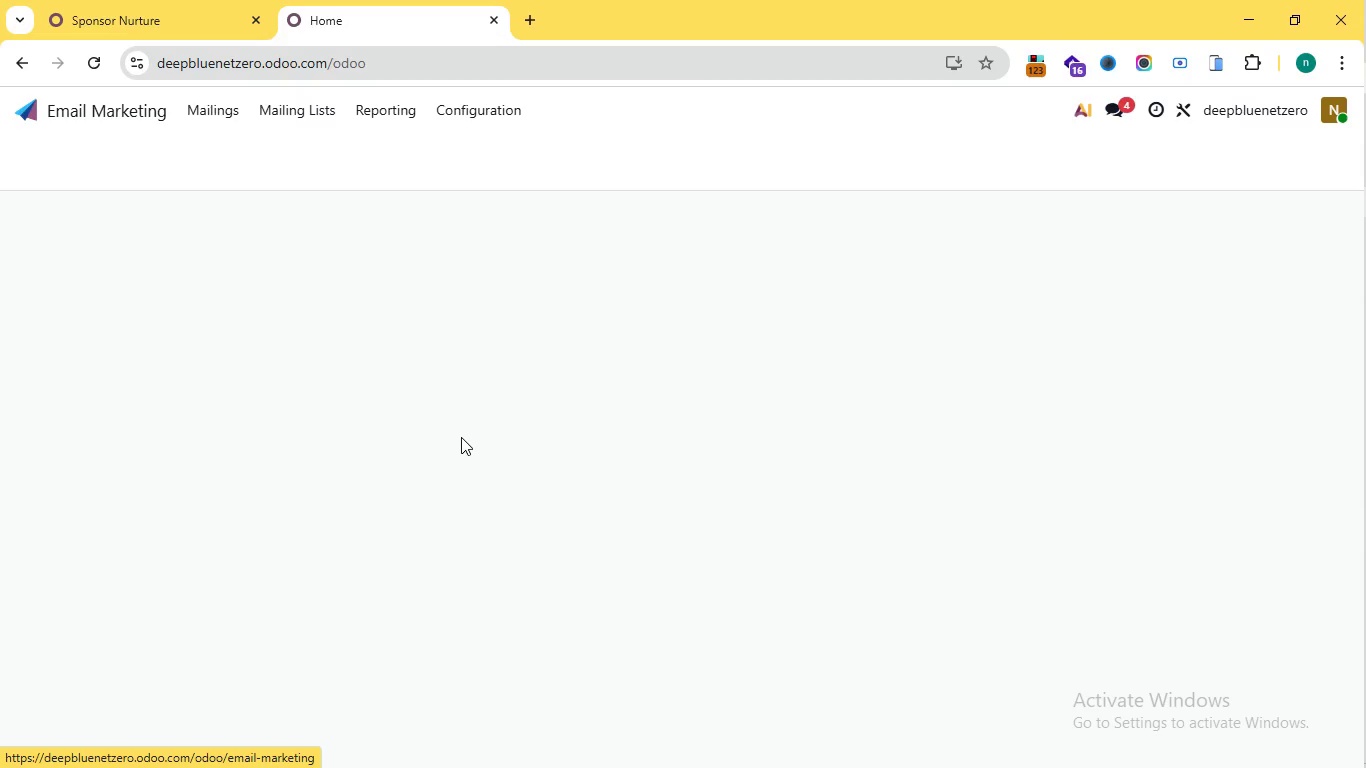 
left_click([461, 437])
 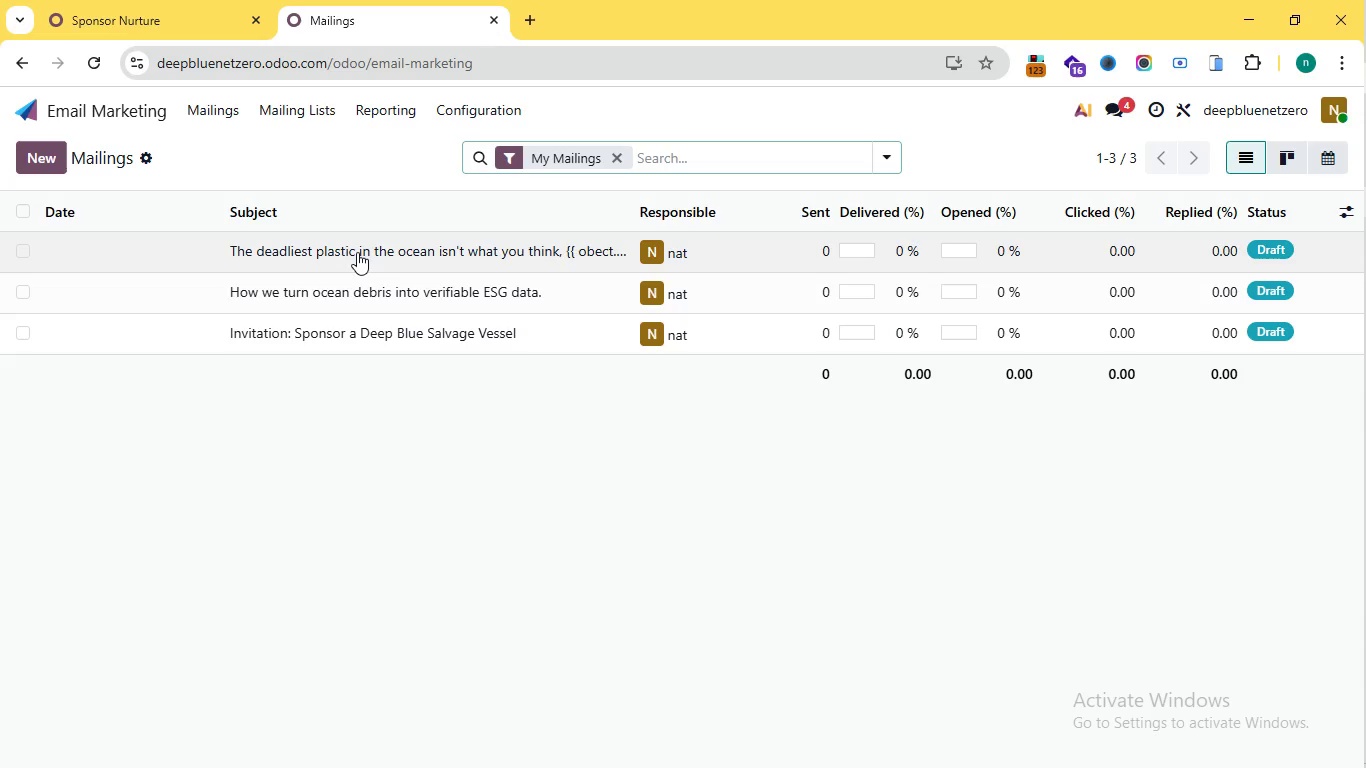 
left_click([357, 252])
 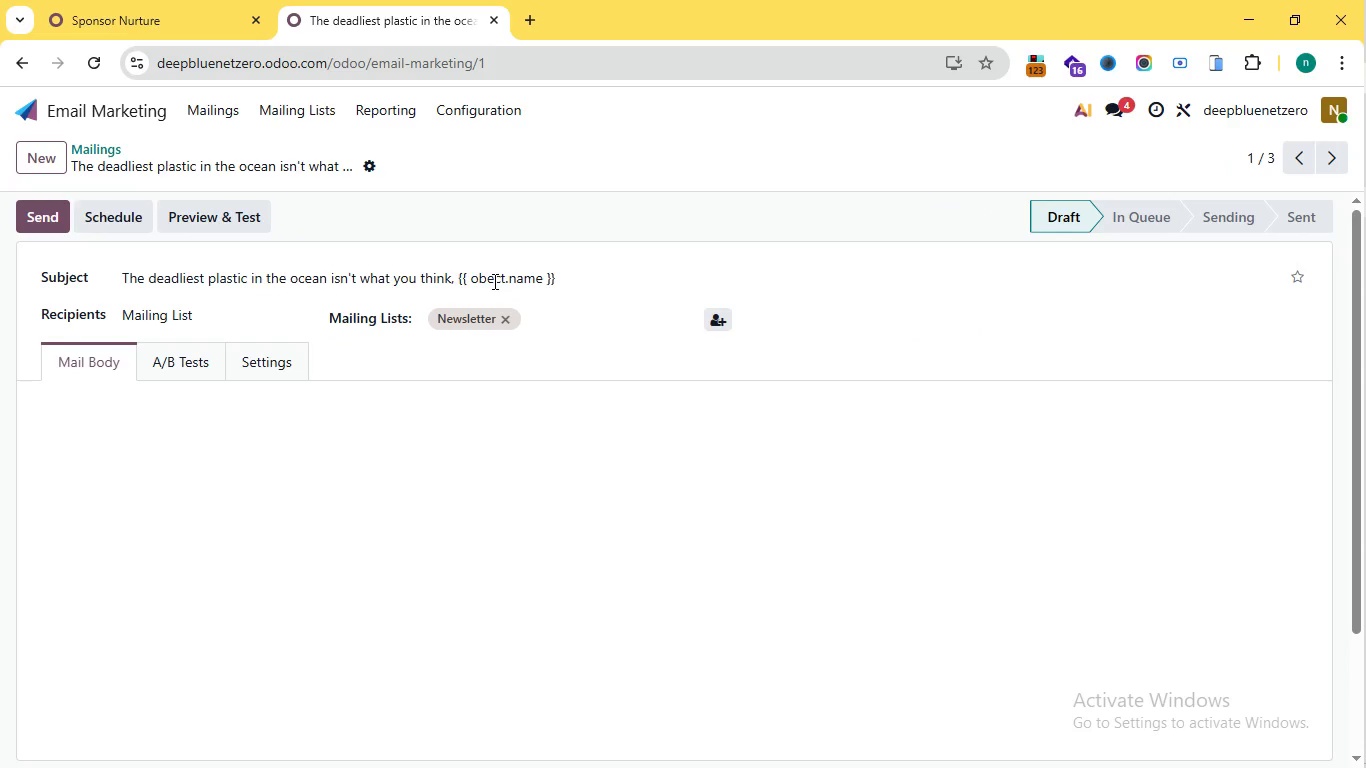 
left_click([493, 281])
 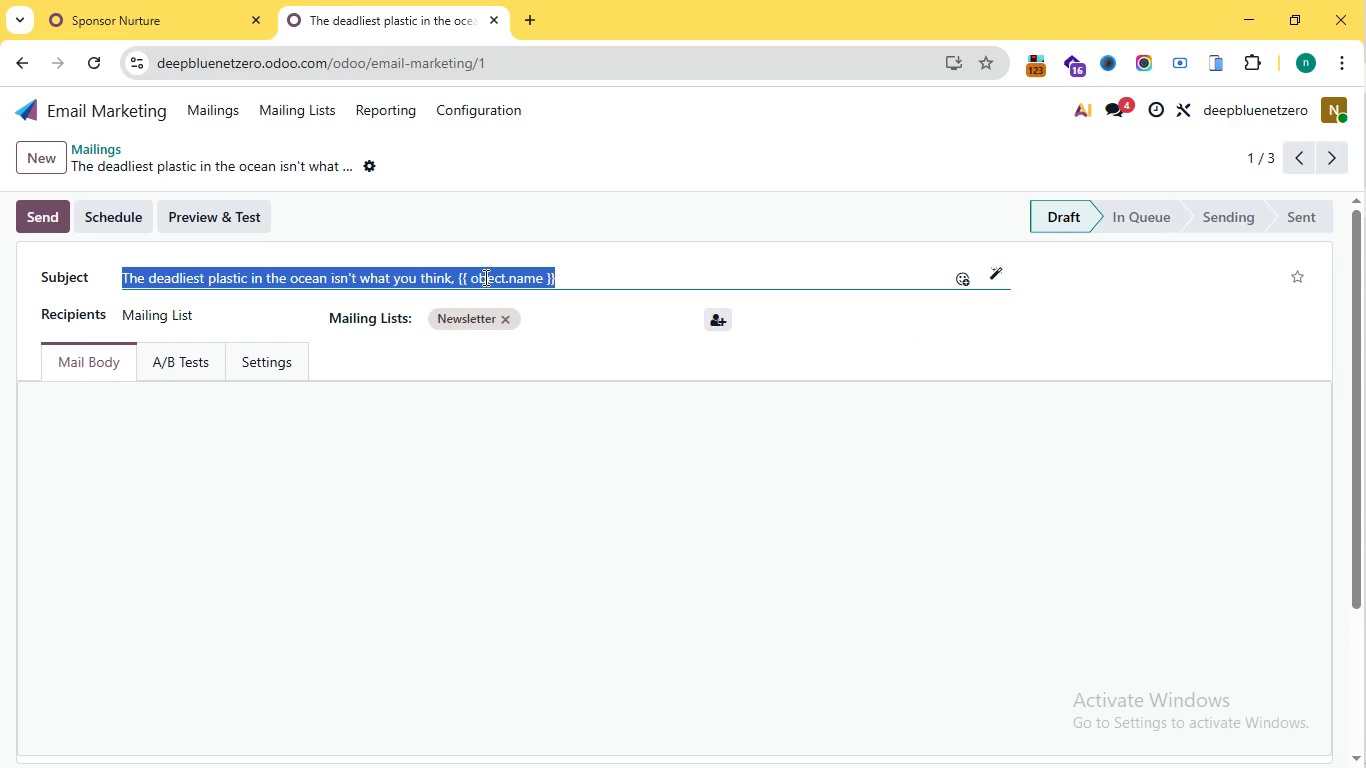 
left_click_drag(start_coordinate=[472, 272], to_coordinate=[479, 277])
 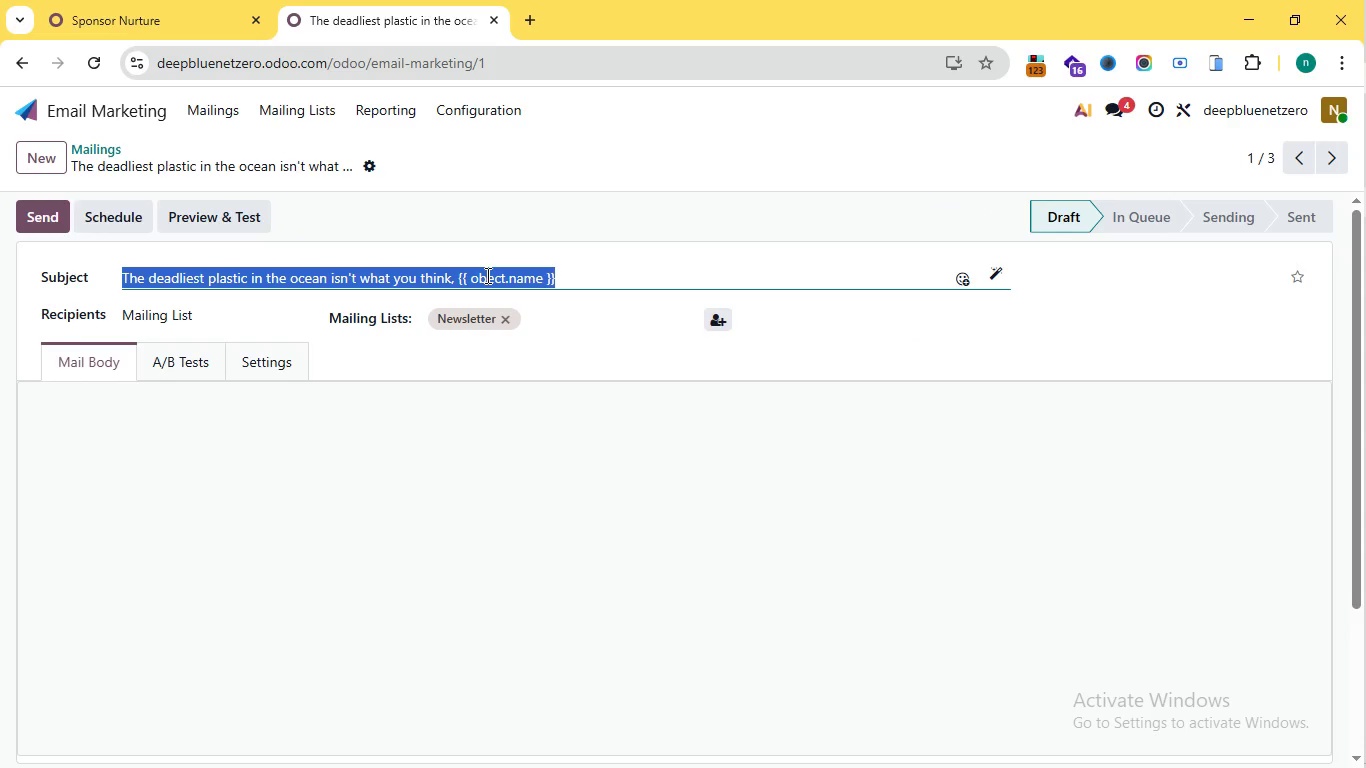 
triple_click([482, 277])
 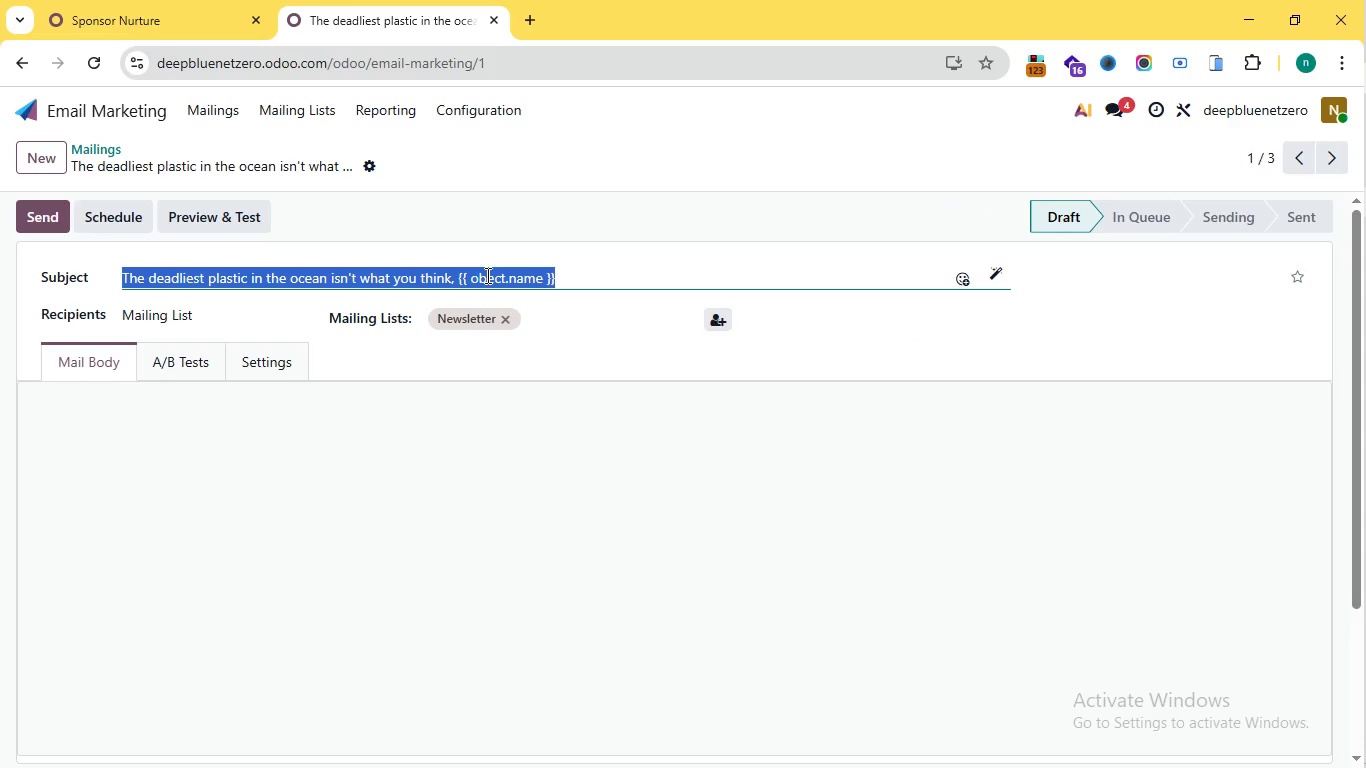 
triple_click([483, 277])
 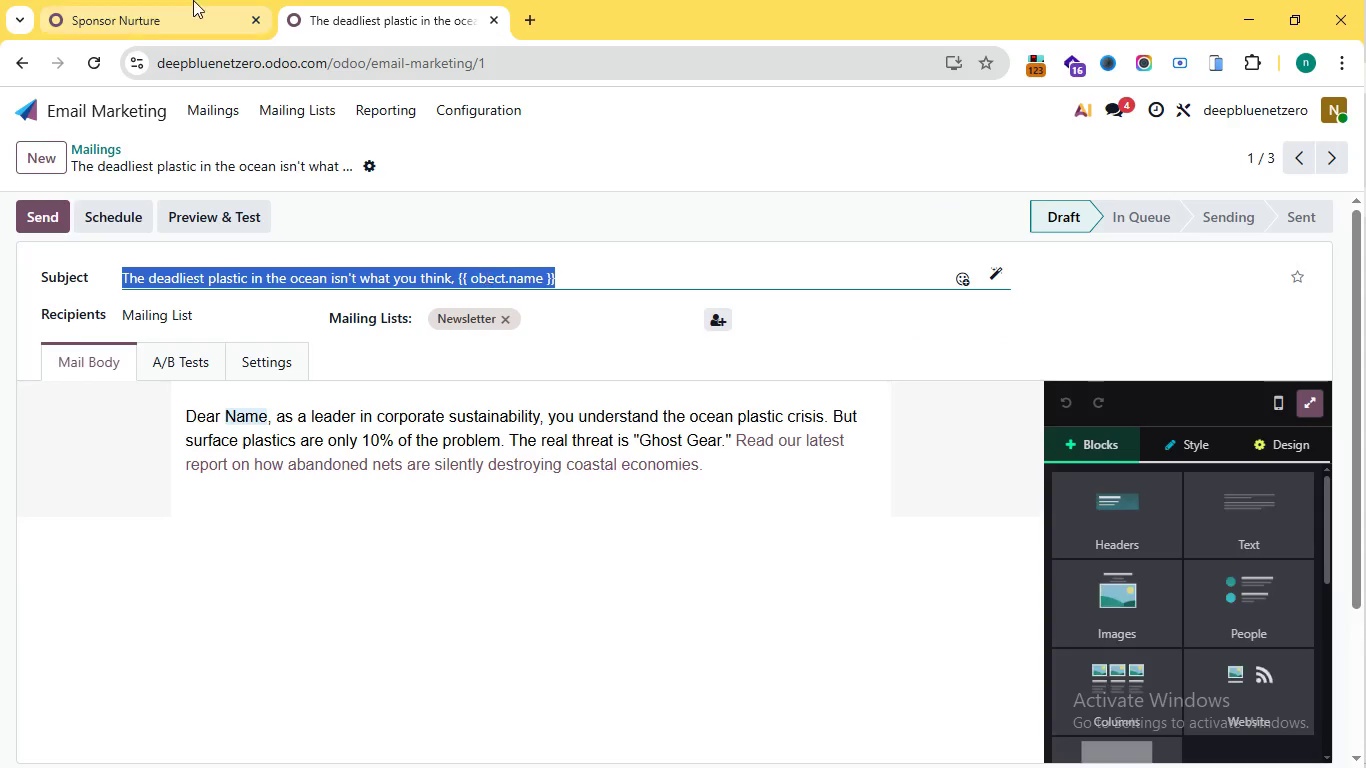 
key(Control+C)
 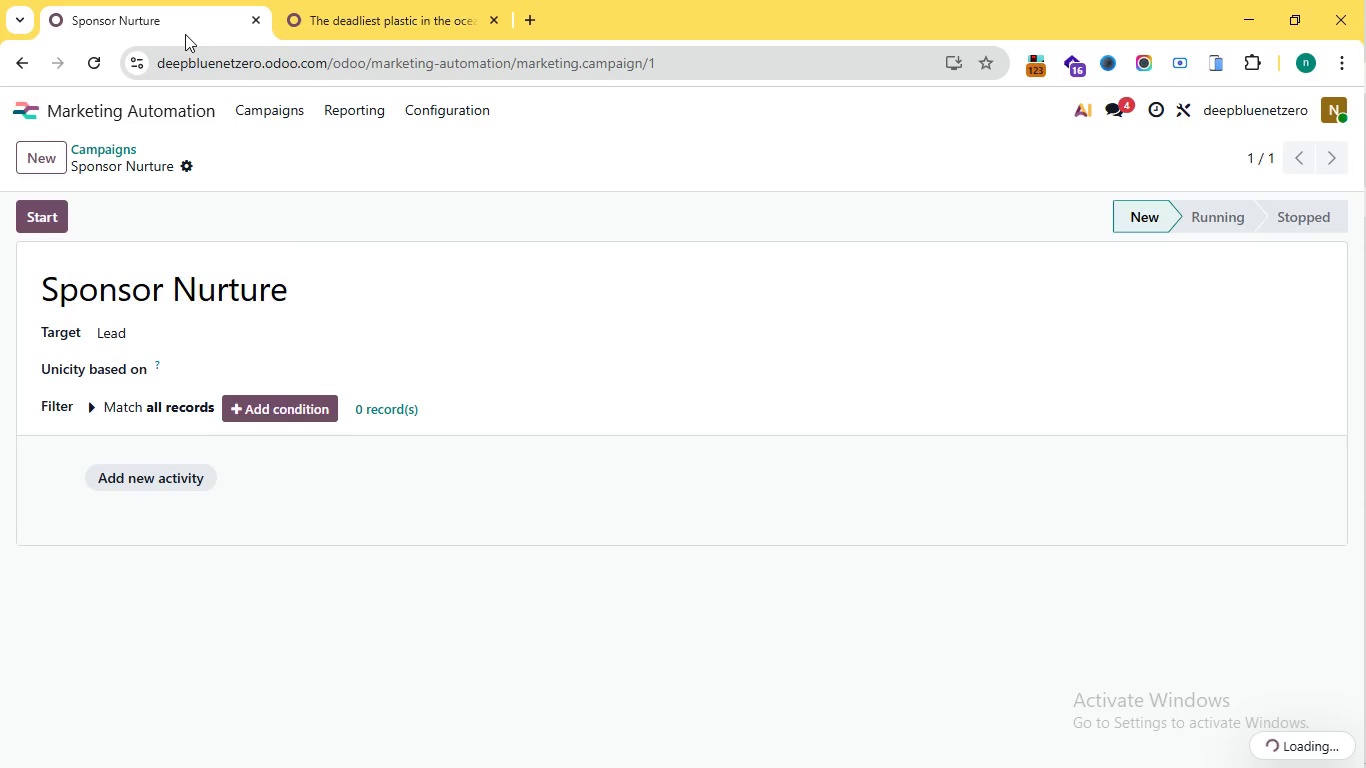 
left_click([194, 0])
 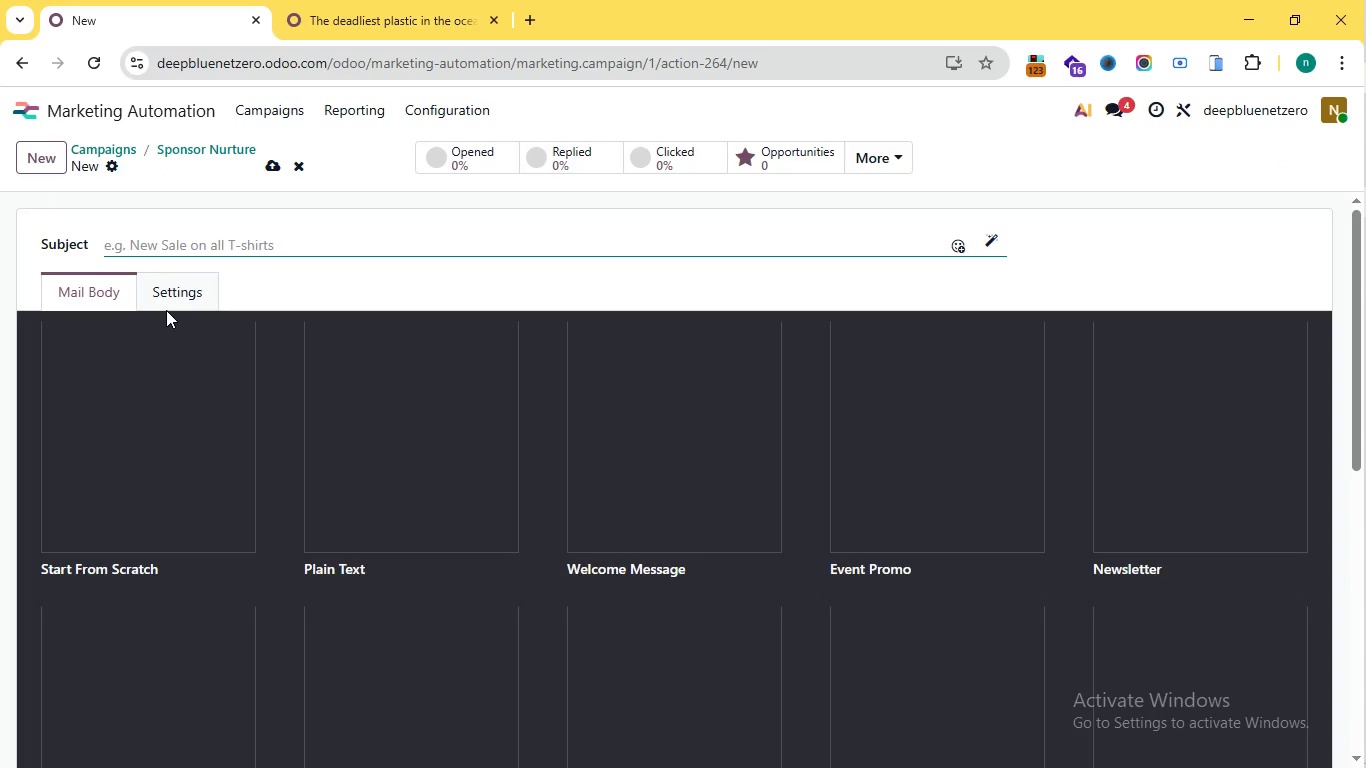 
key(Control+V)
 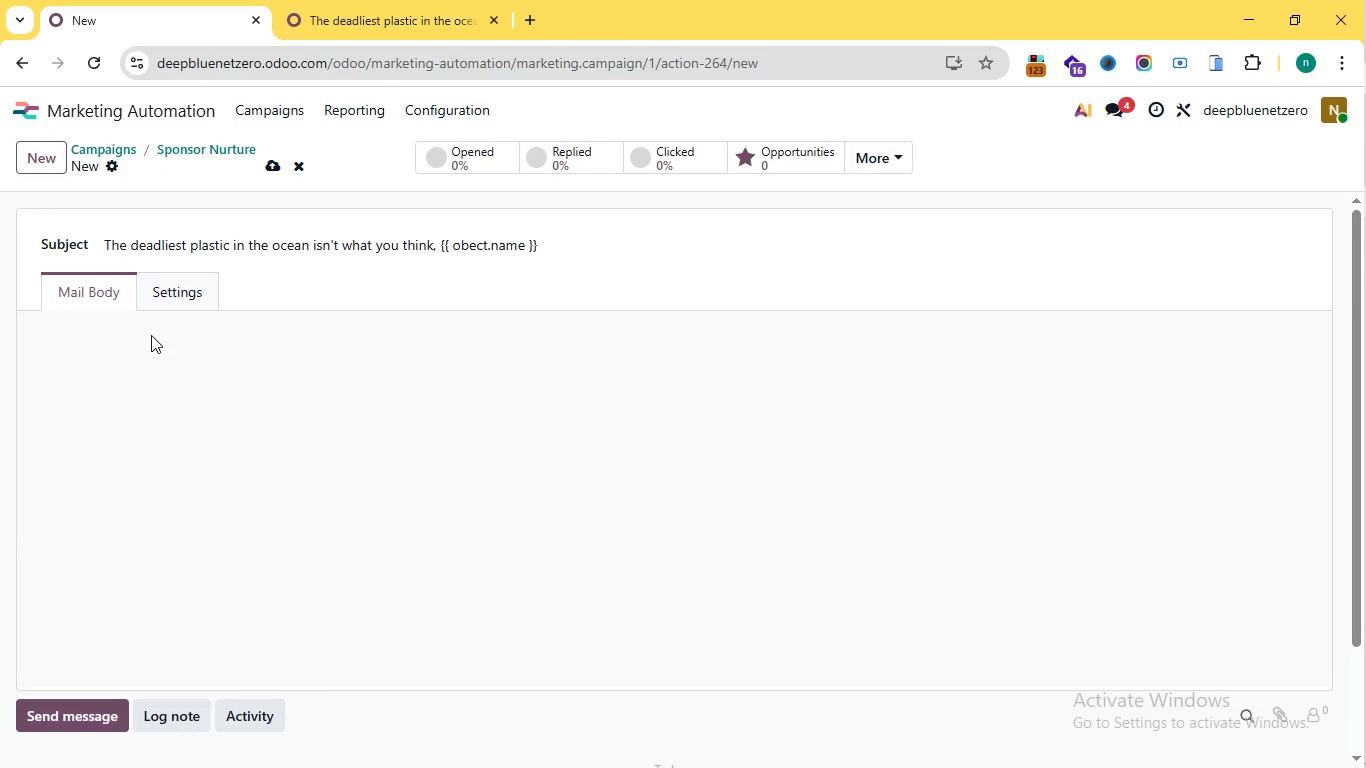 
left_click([162, 375])
 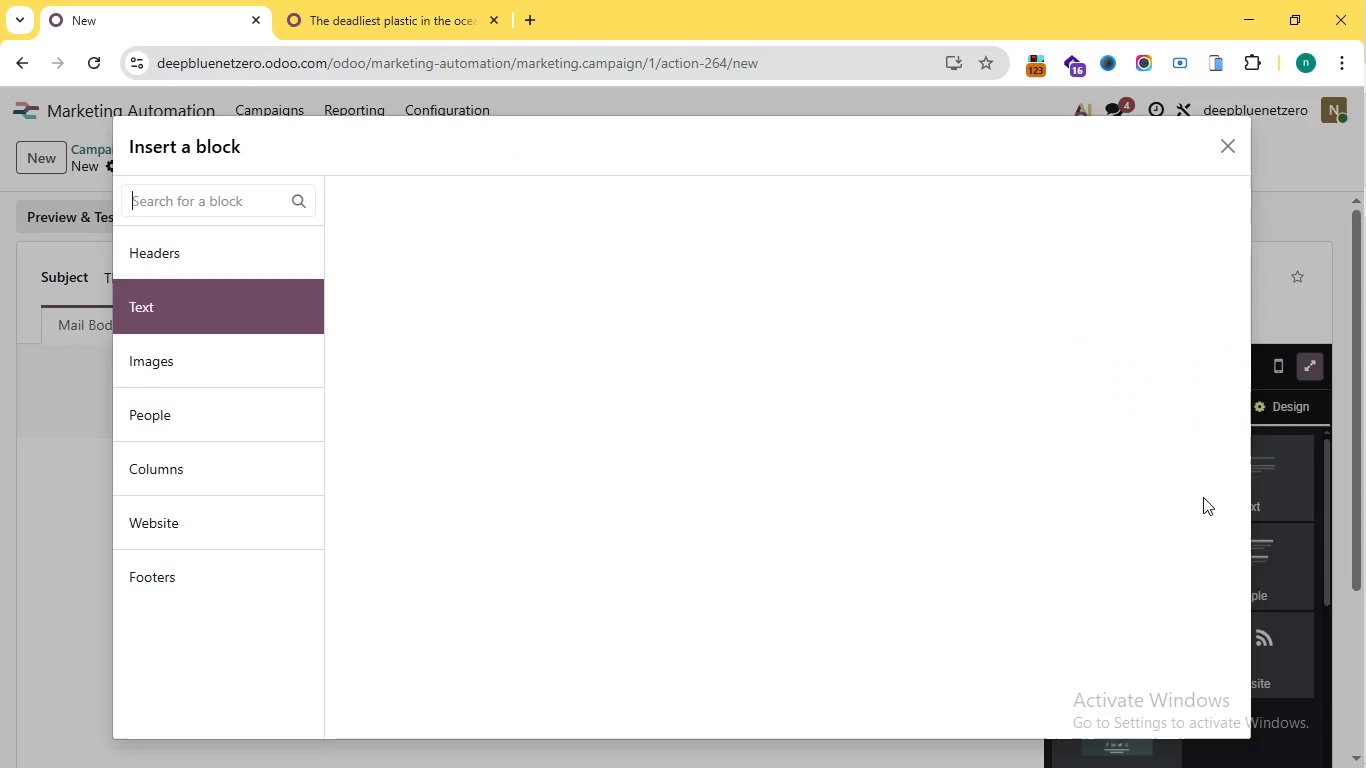 
left_click([1210, 491])
 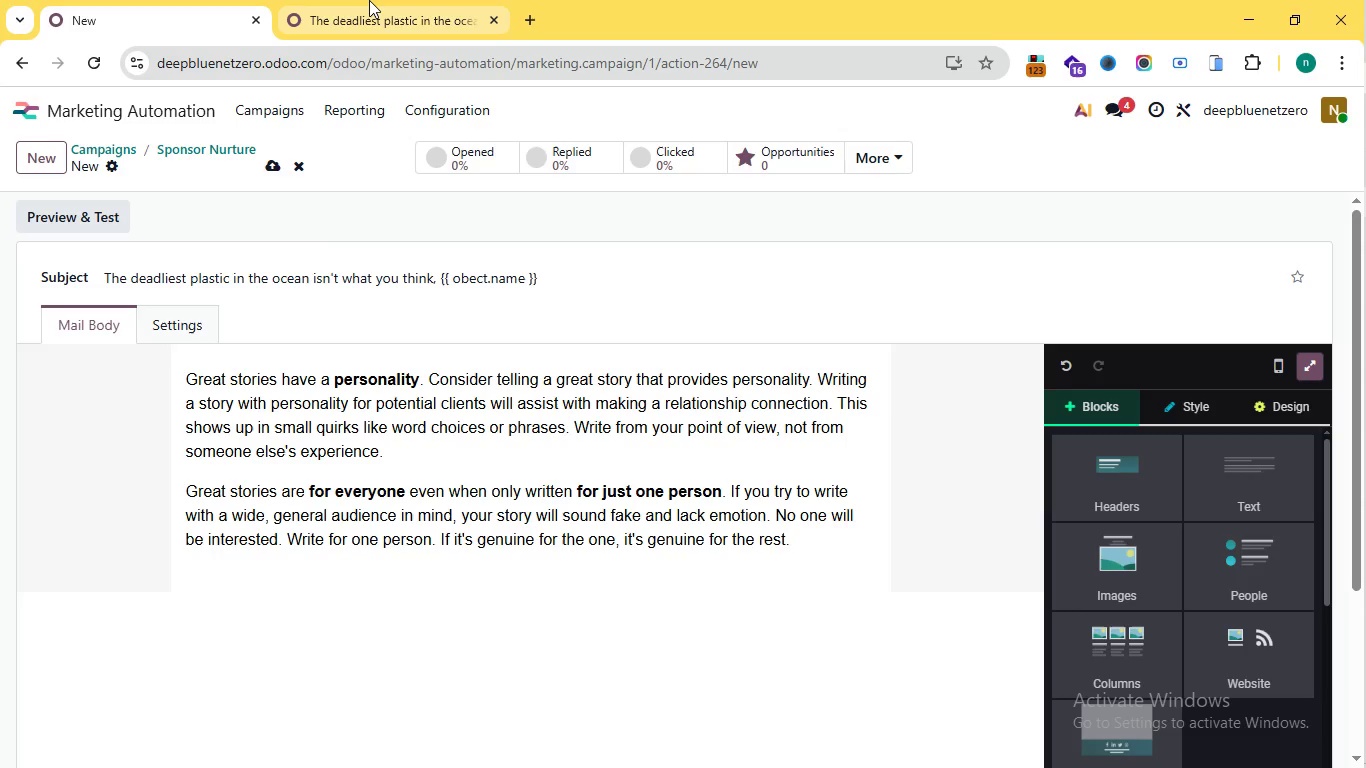 
left_click([369, 0])
 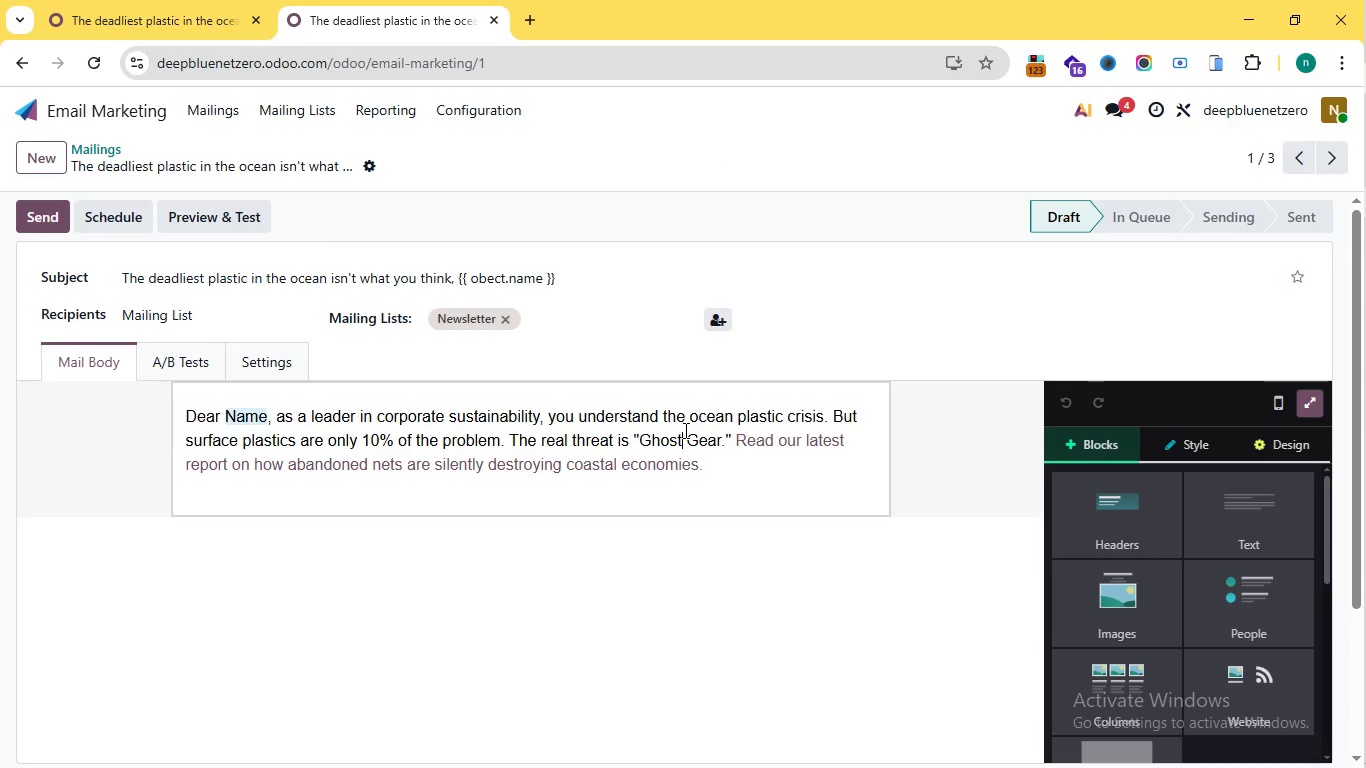 
key(Control+A)
 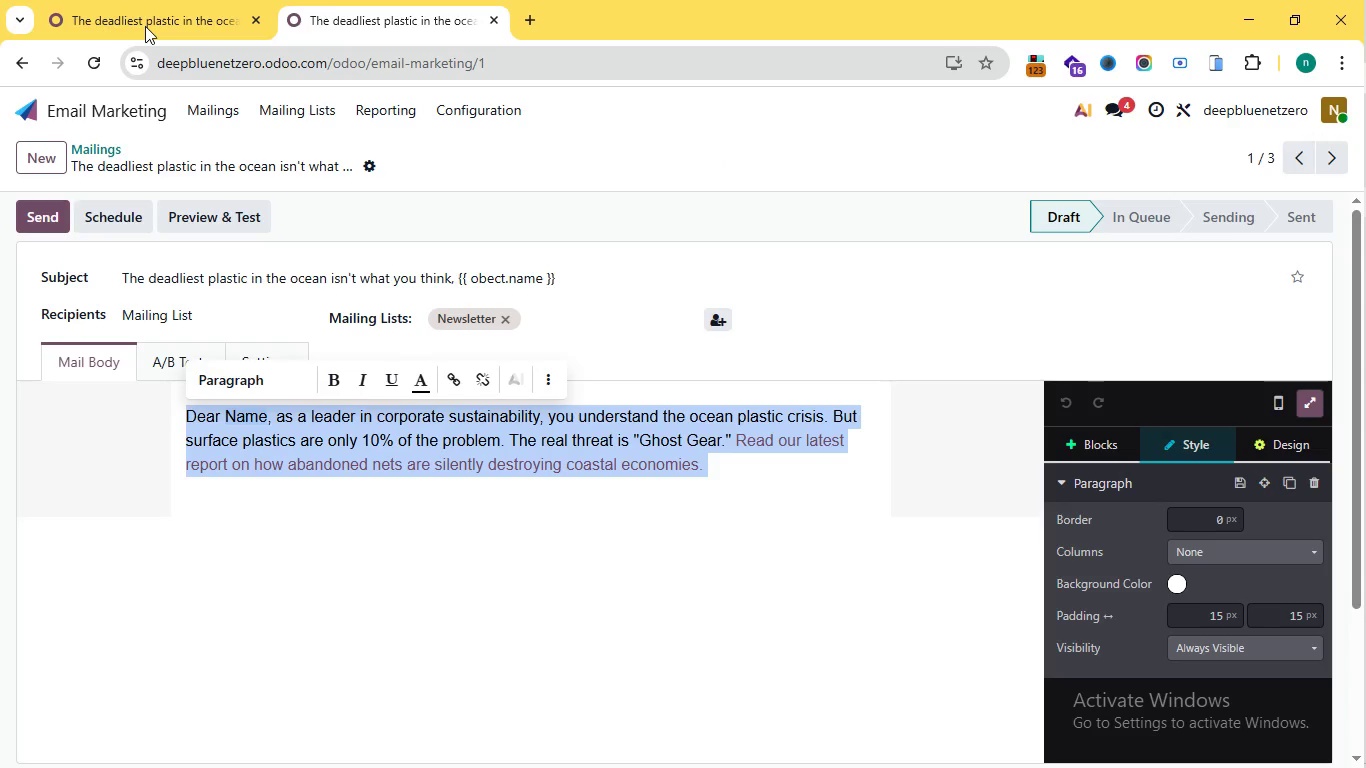 
key(Control+C)
 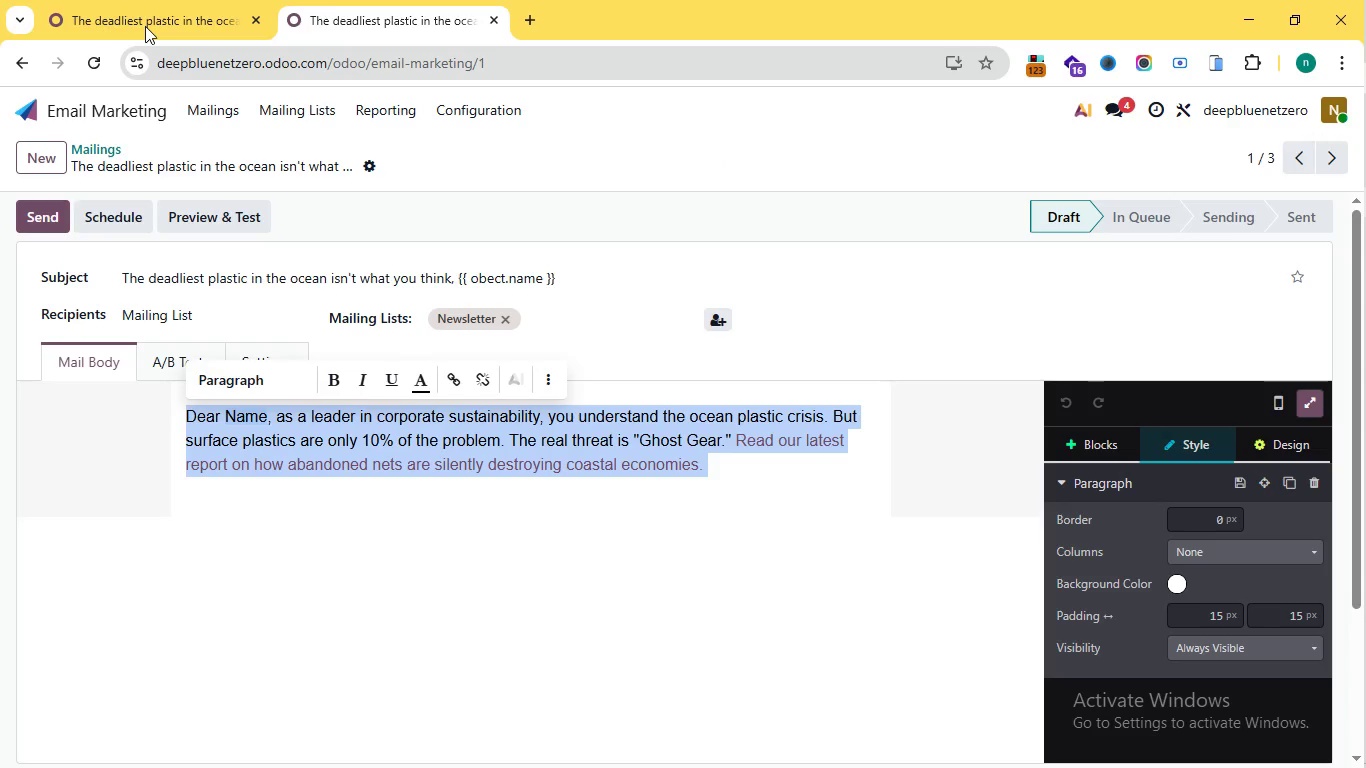 
left_click([139, 6])
 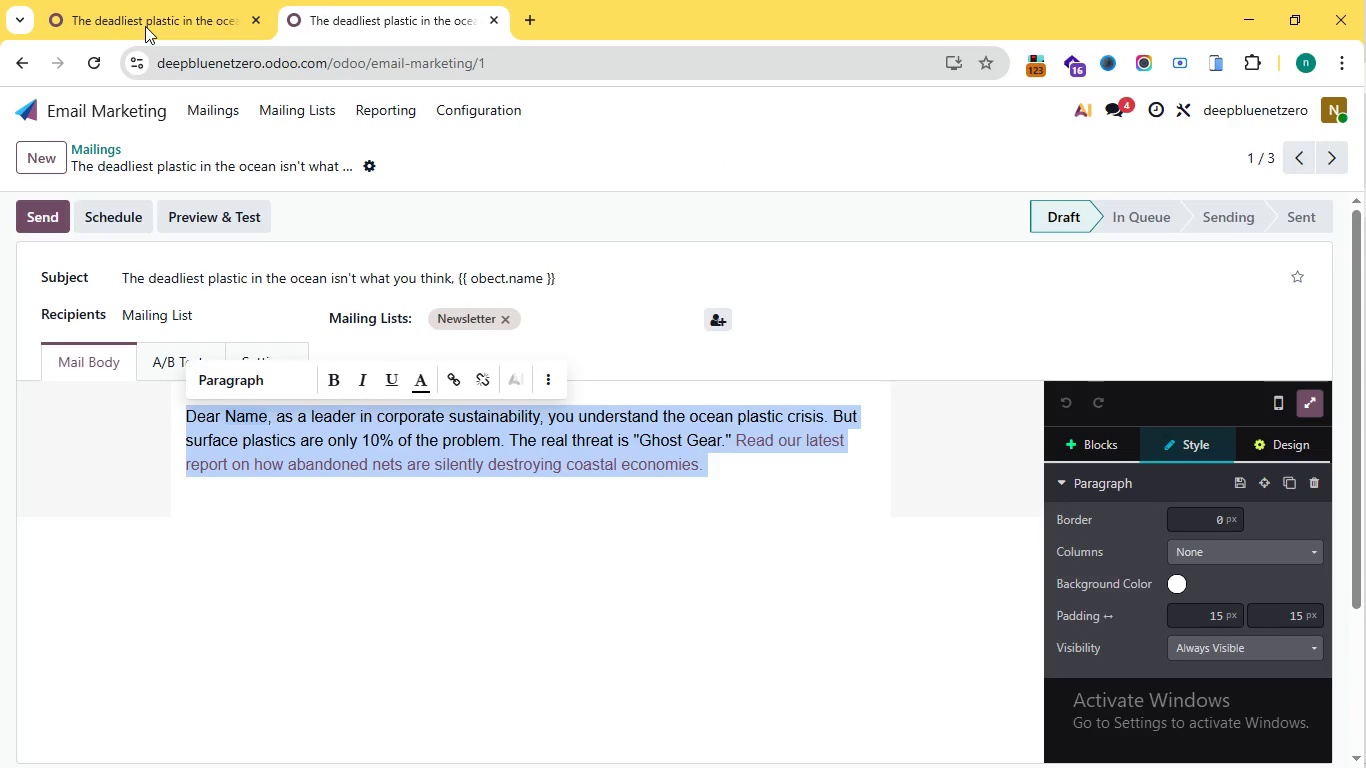 
left_click_drag(start_coordinate=[359, 428], to_coordinate=[365, 426])
 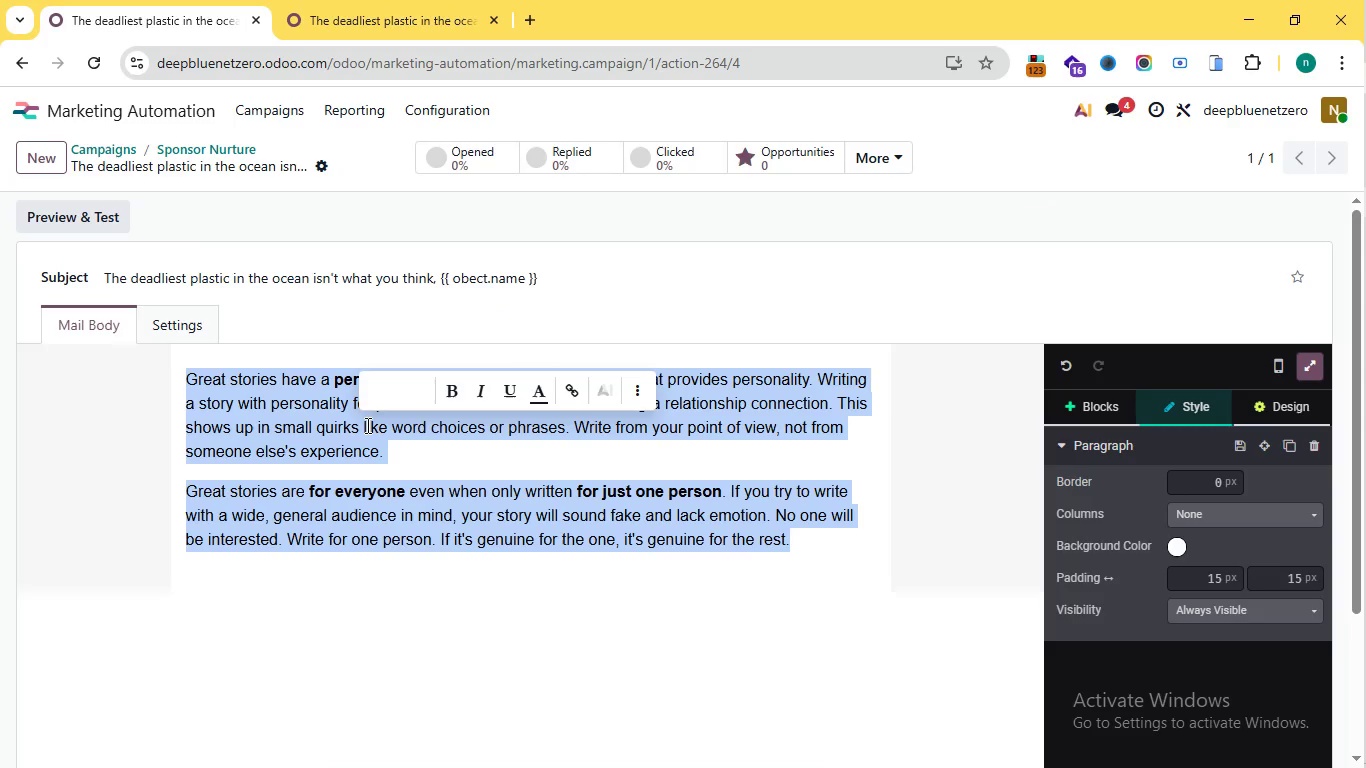 
key(Control+A)
 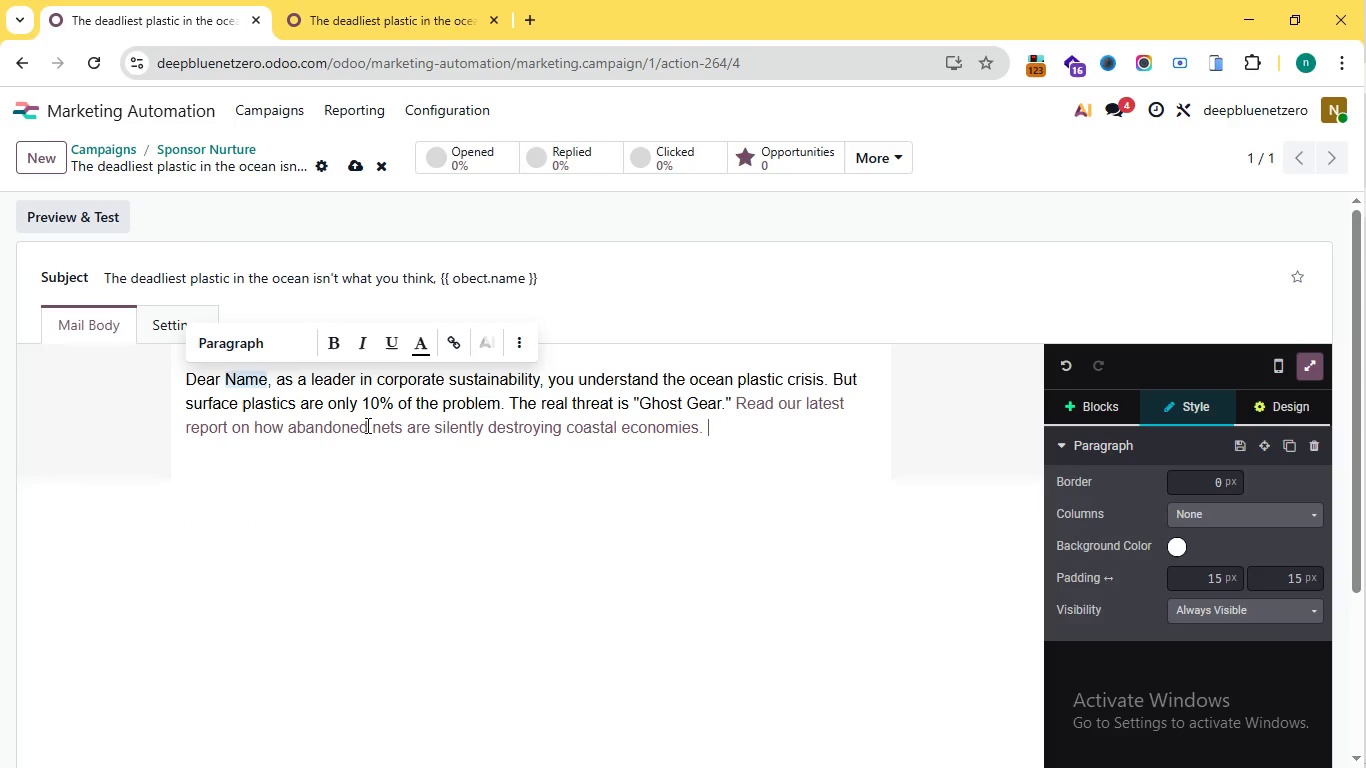 
key(Control+V)
 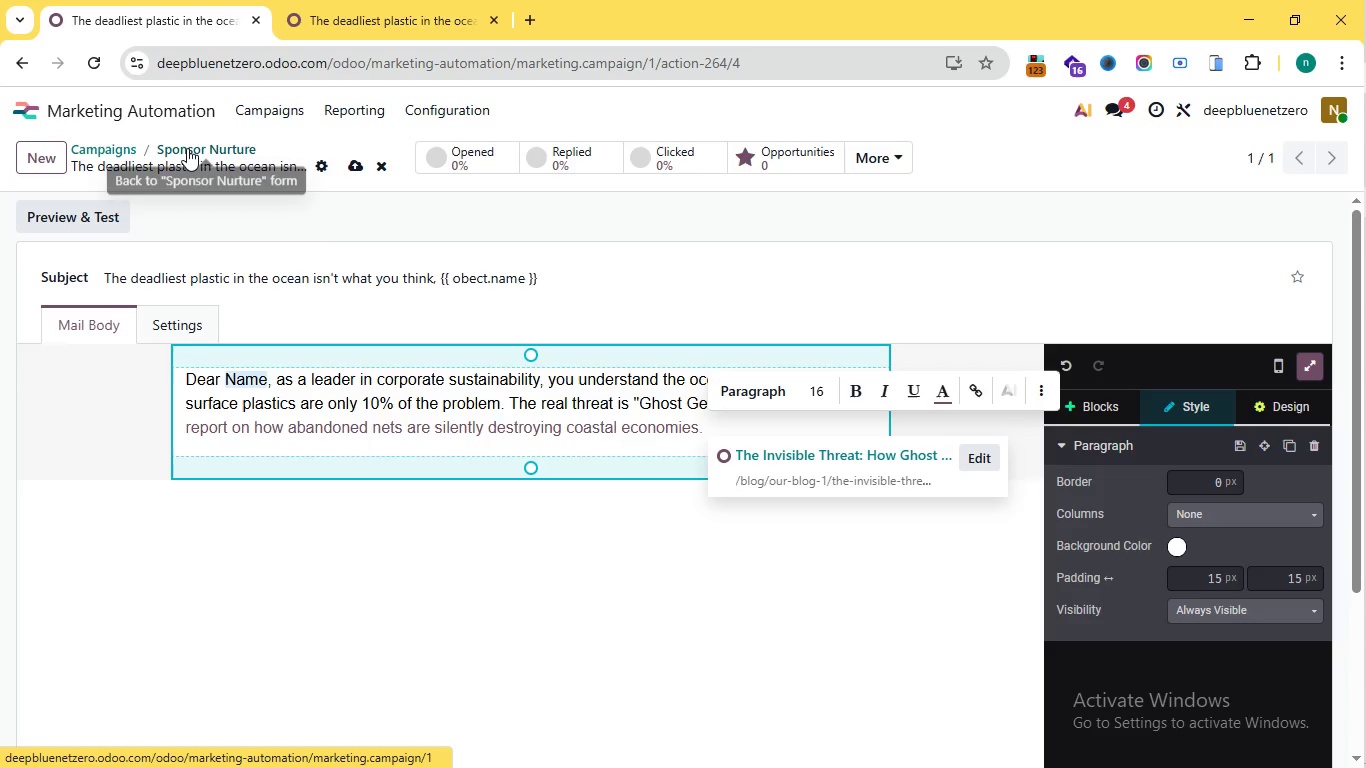 
wait(14.0)
 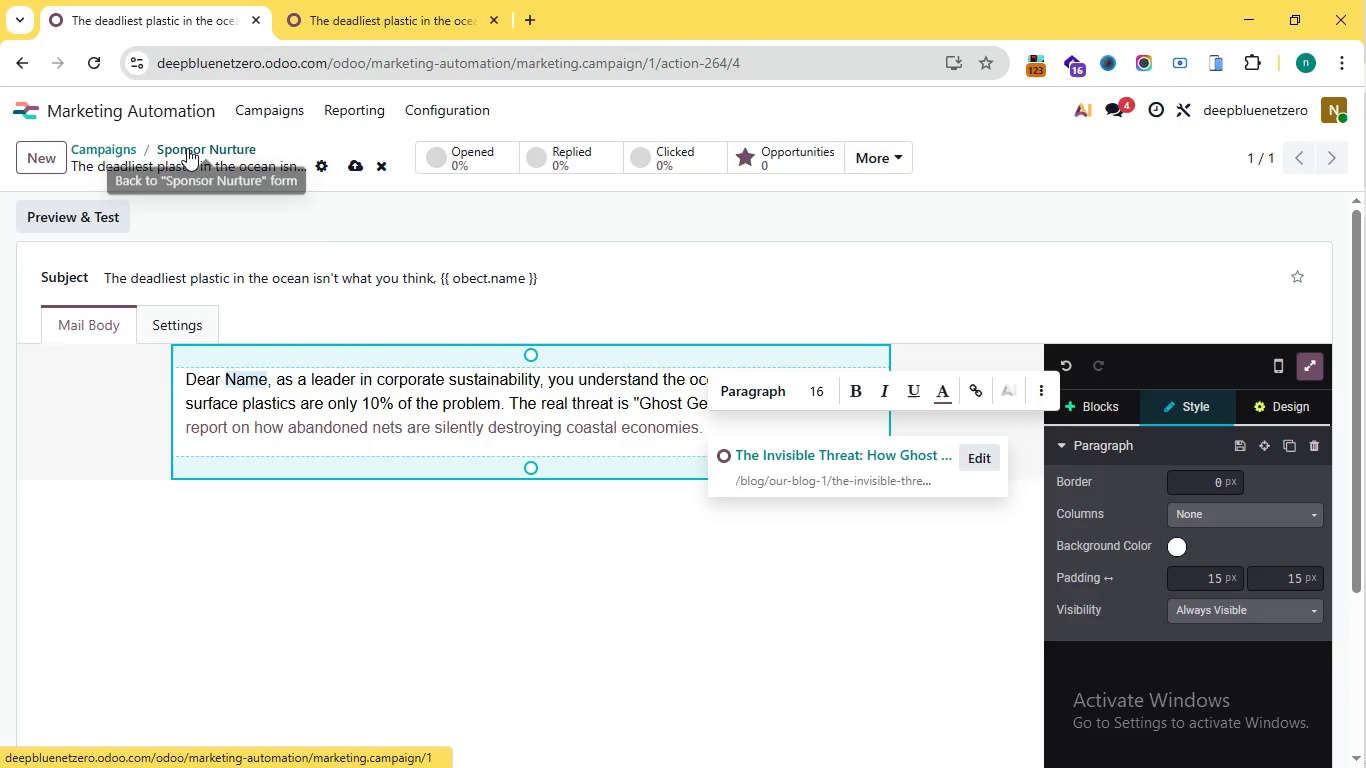 
left_click([348, 170])
 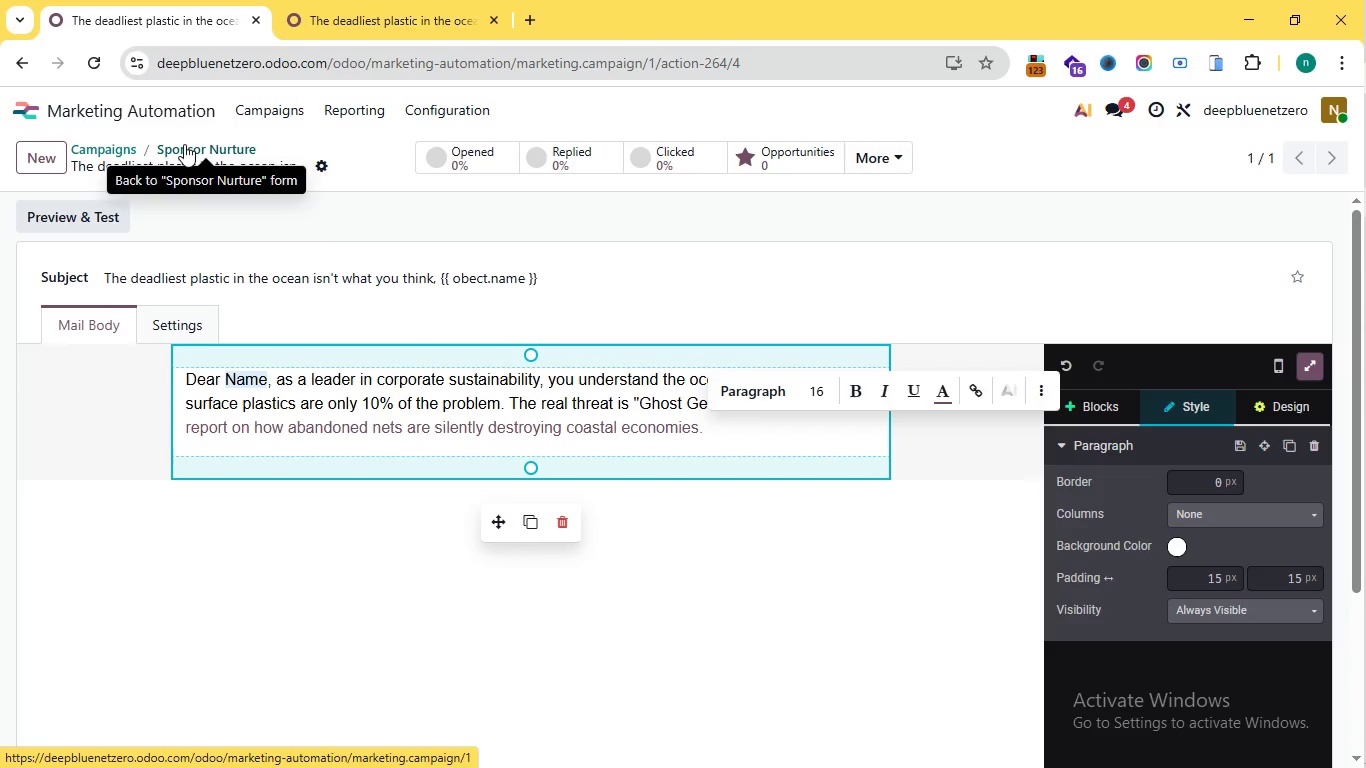 
left_click([184, 144])
 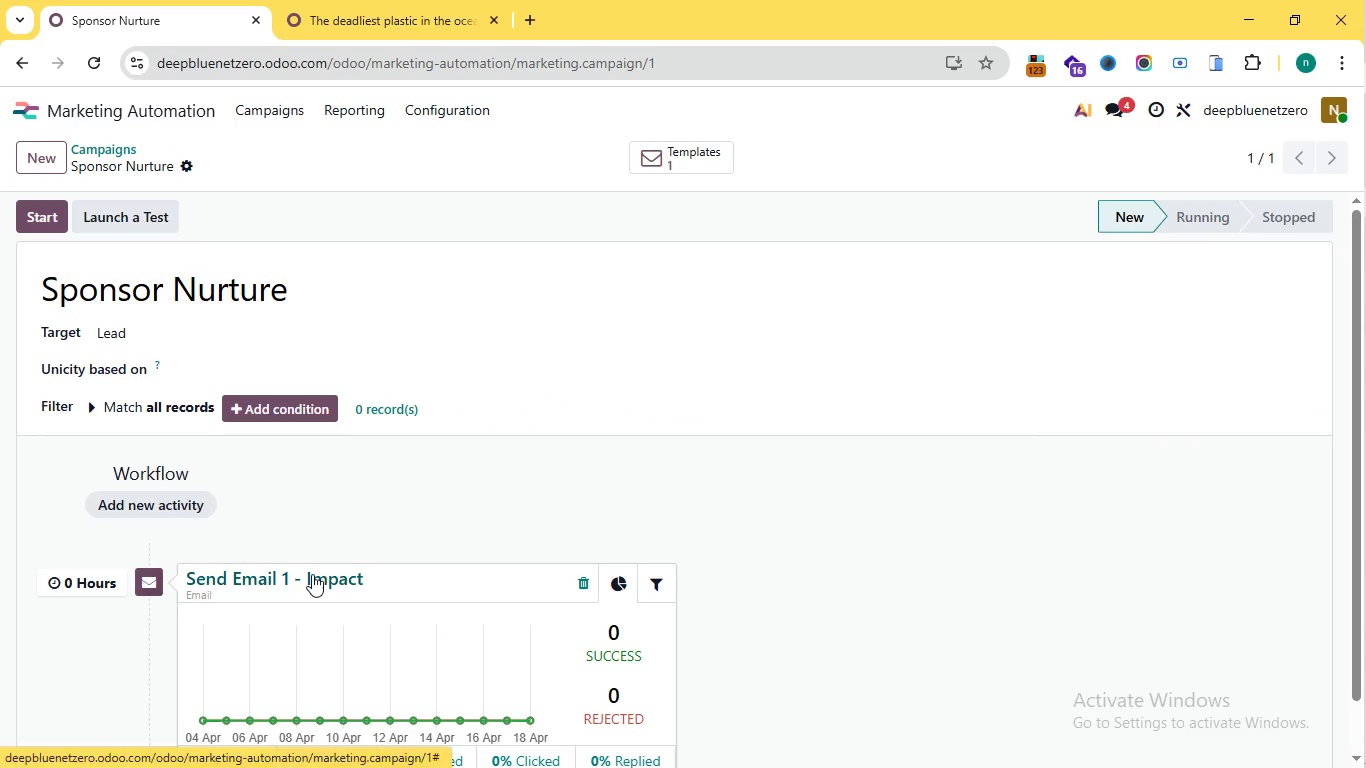 
wait(5.59)
 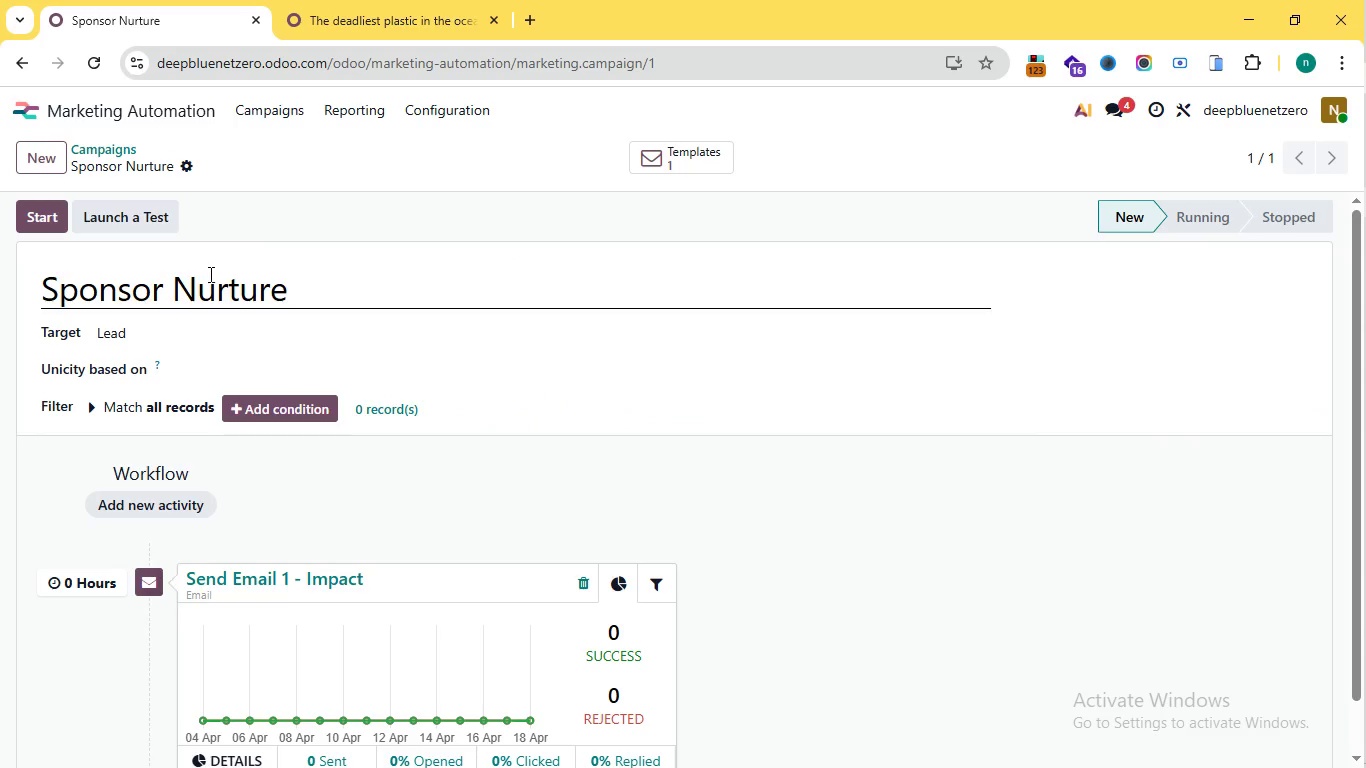 
left_click([312, 574])
 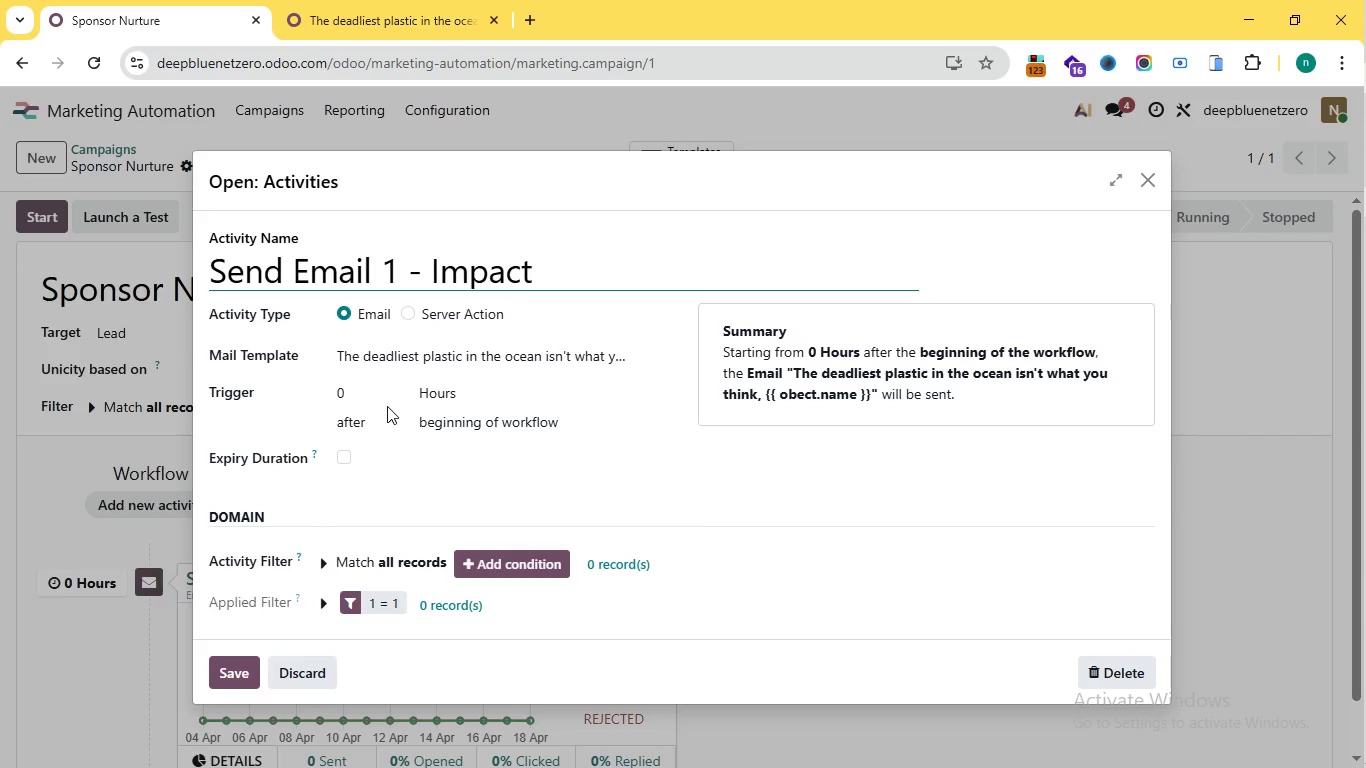 
wait(7.36)
 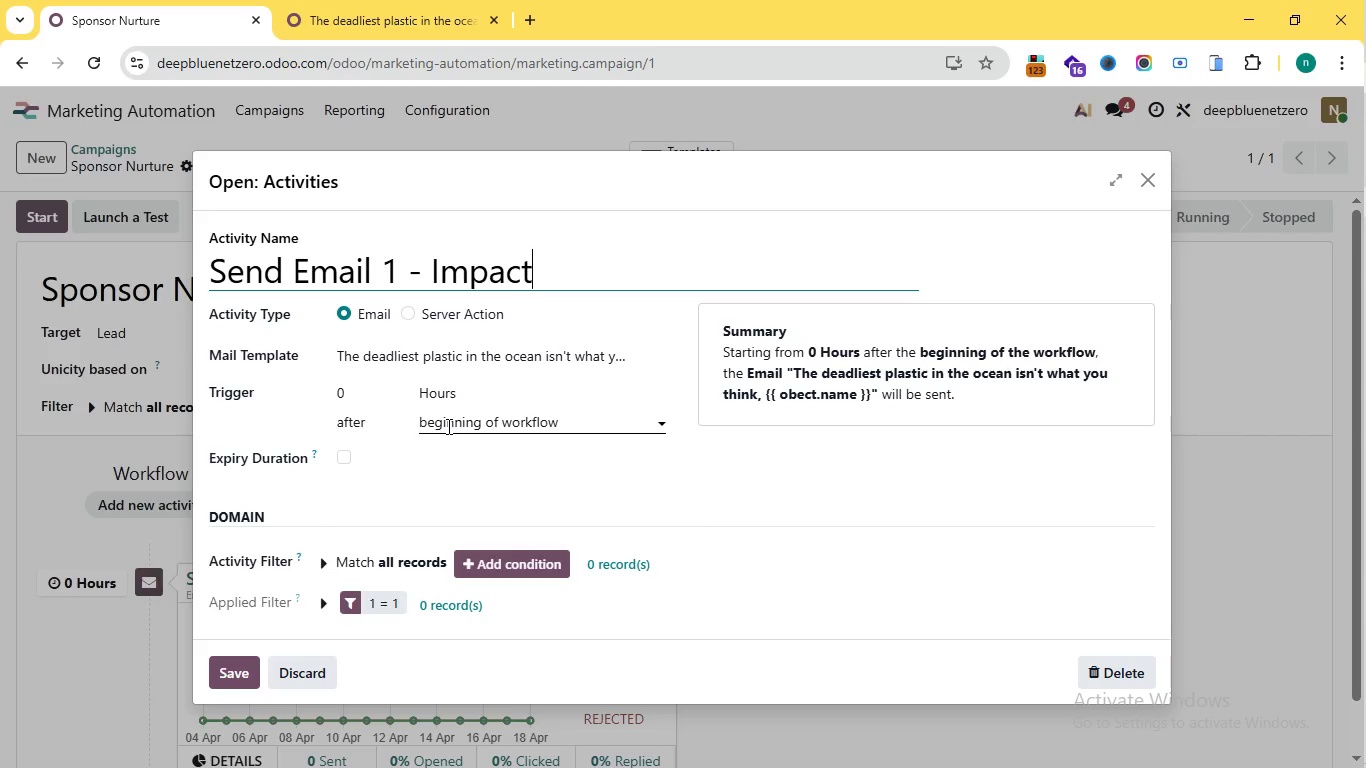 
left_click([361, 391])
 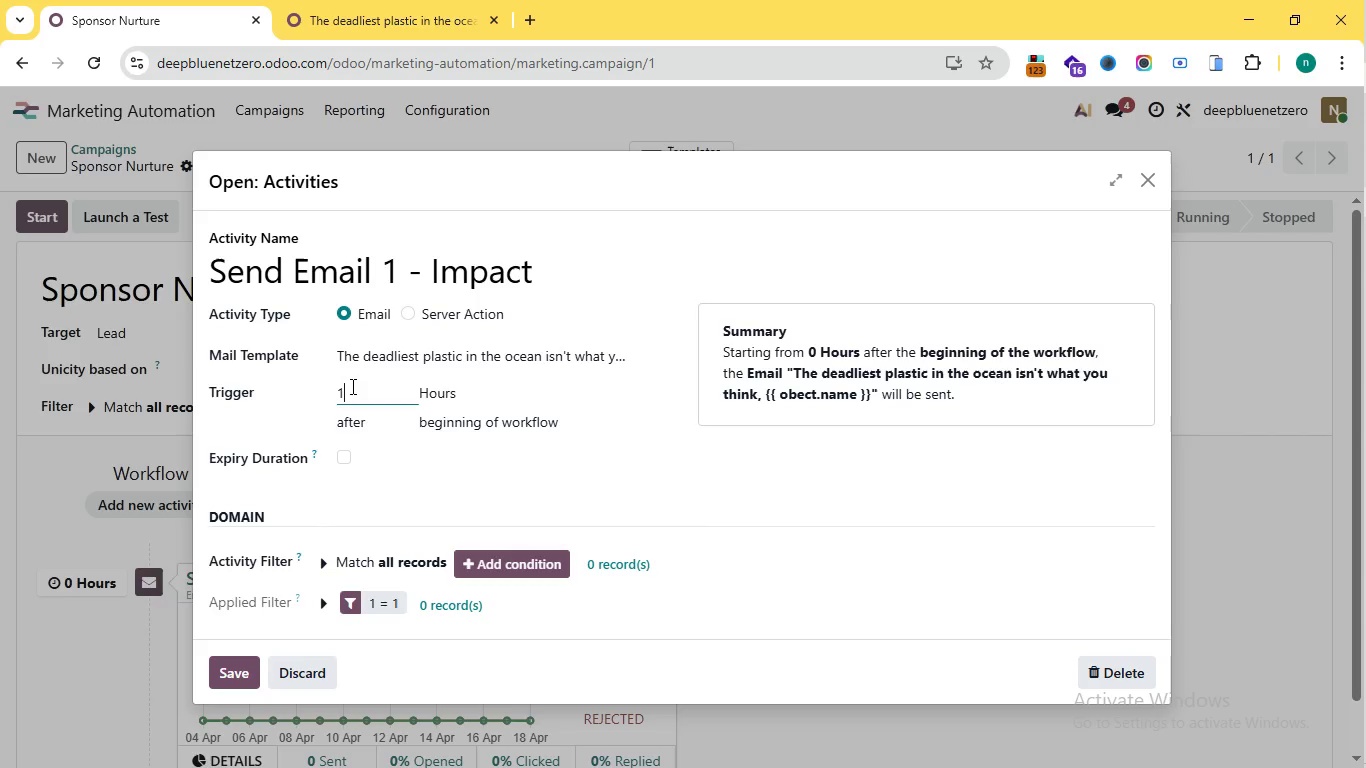 
key(Backspace)
 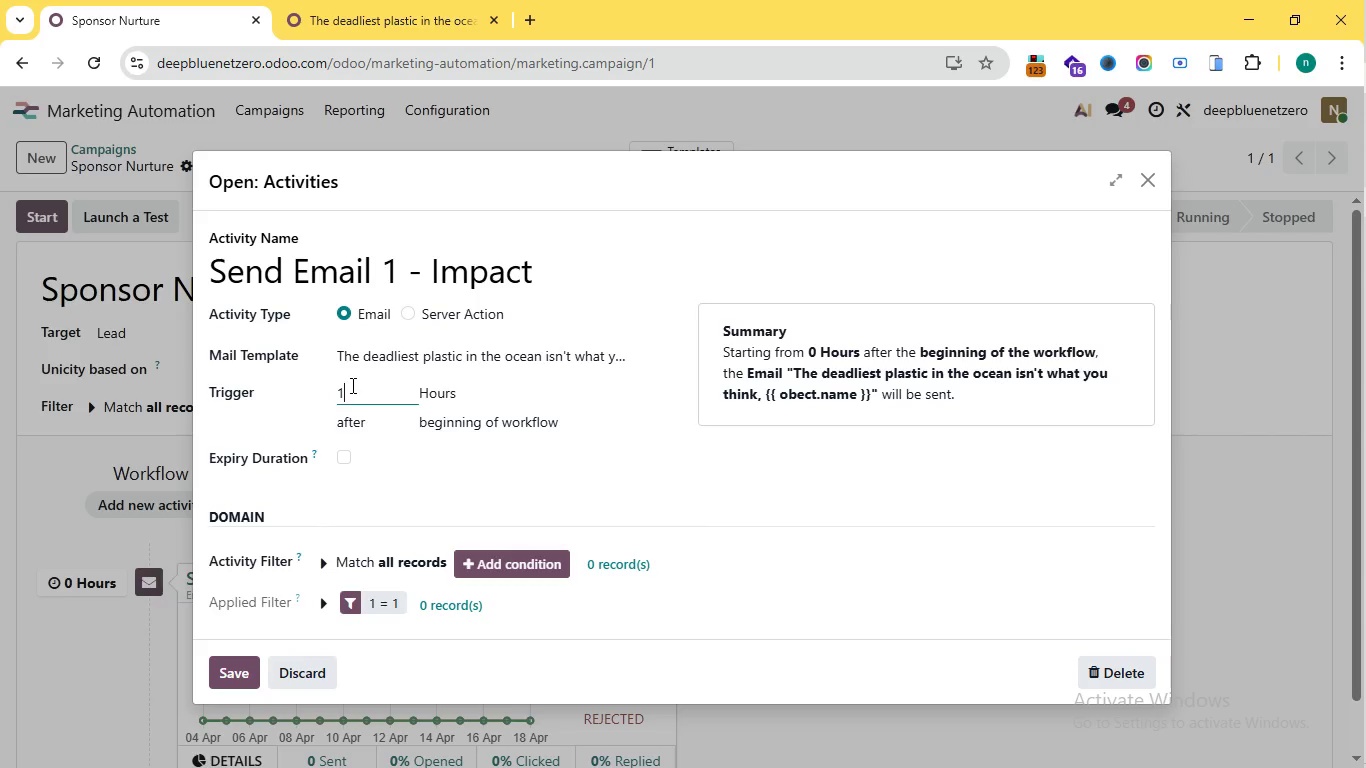 
key(1)
 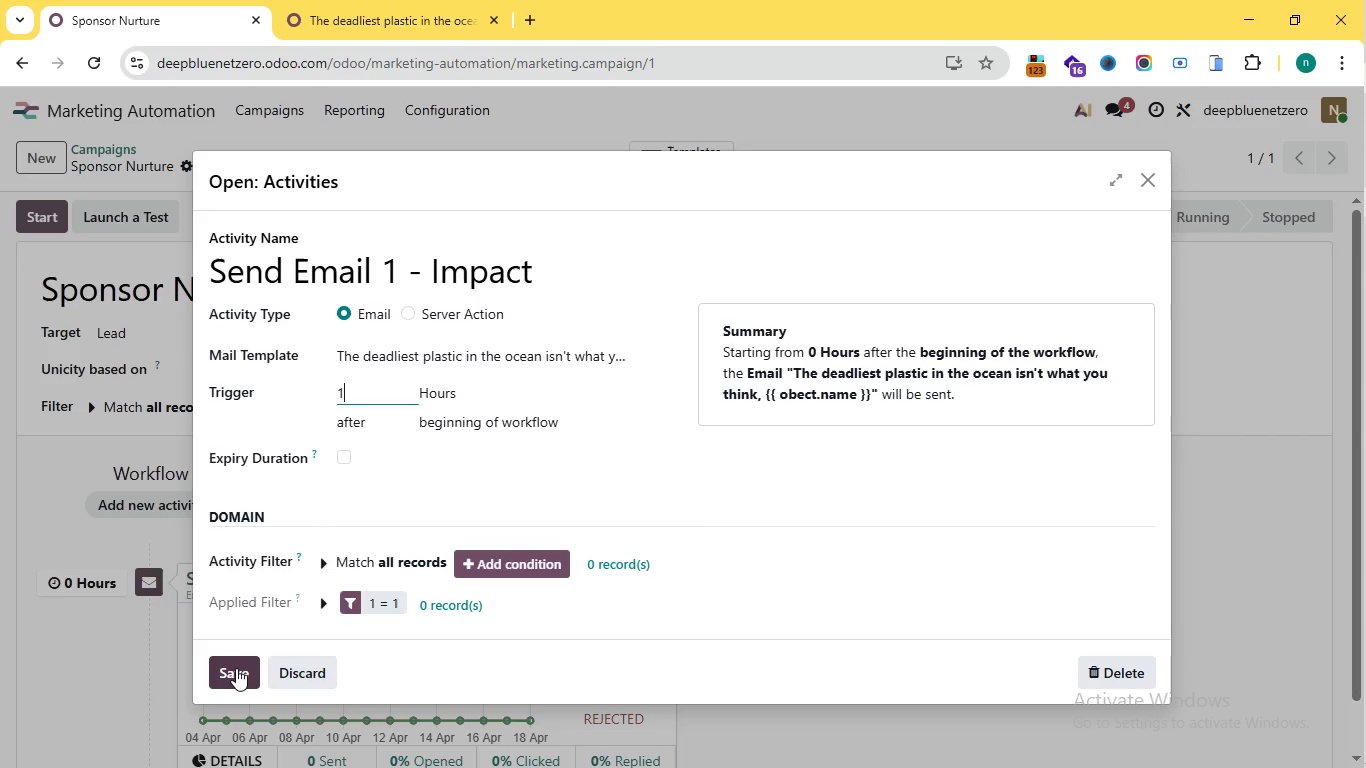 
wait(25.8)
 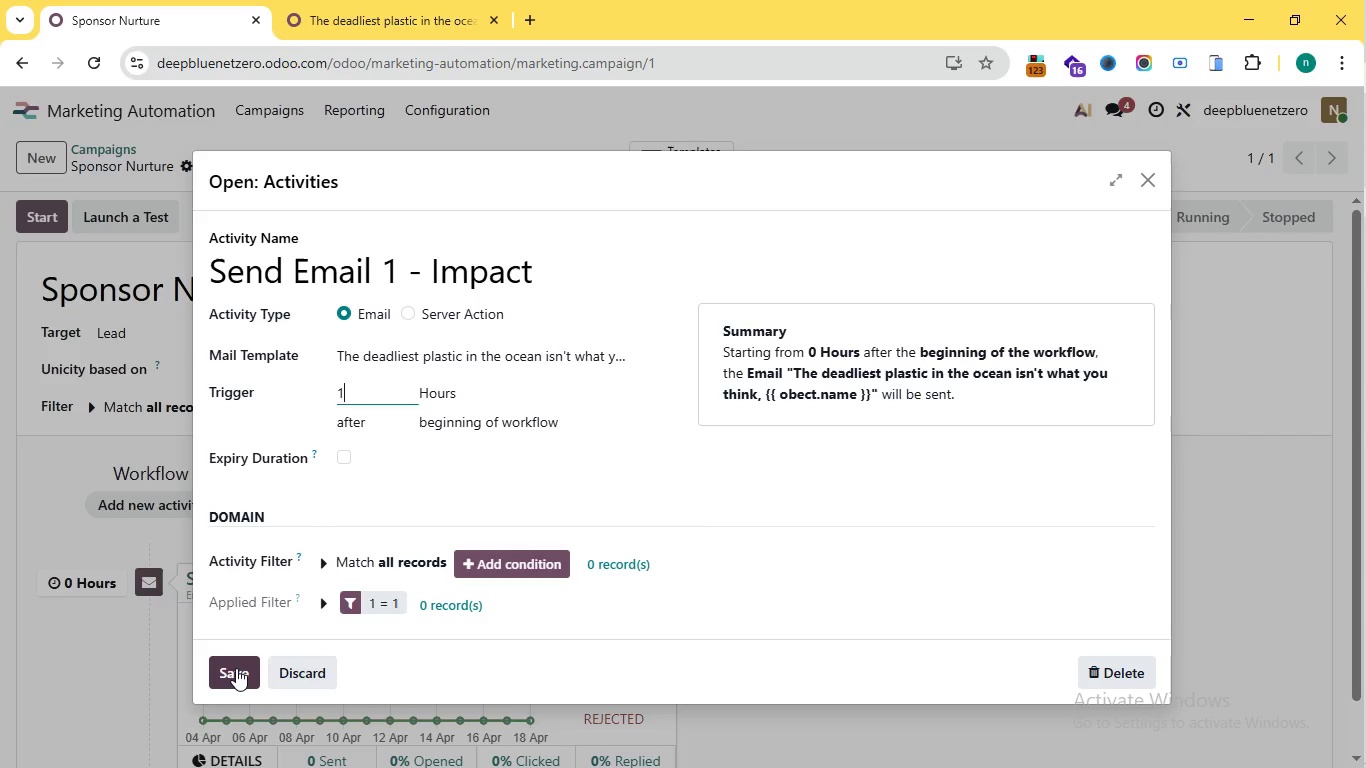 
left_click([236, 668])
 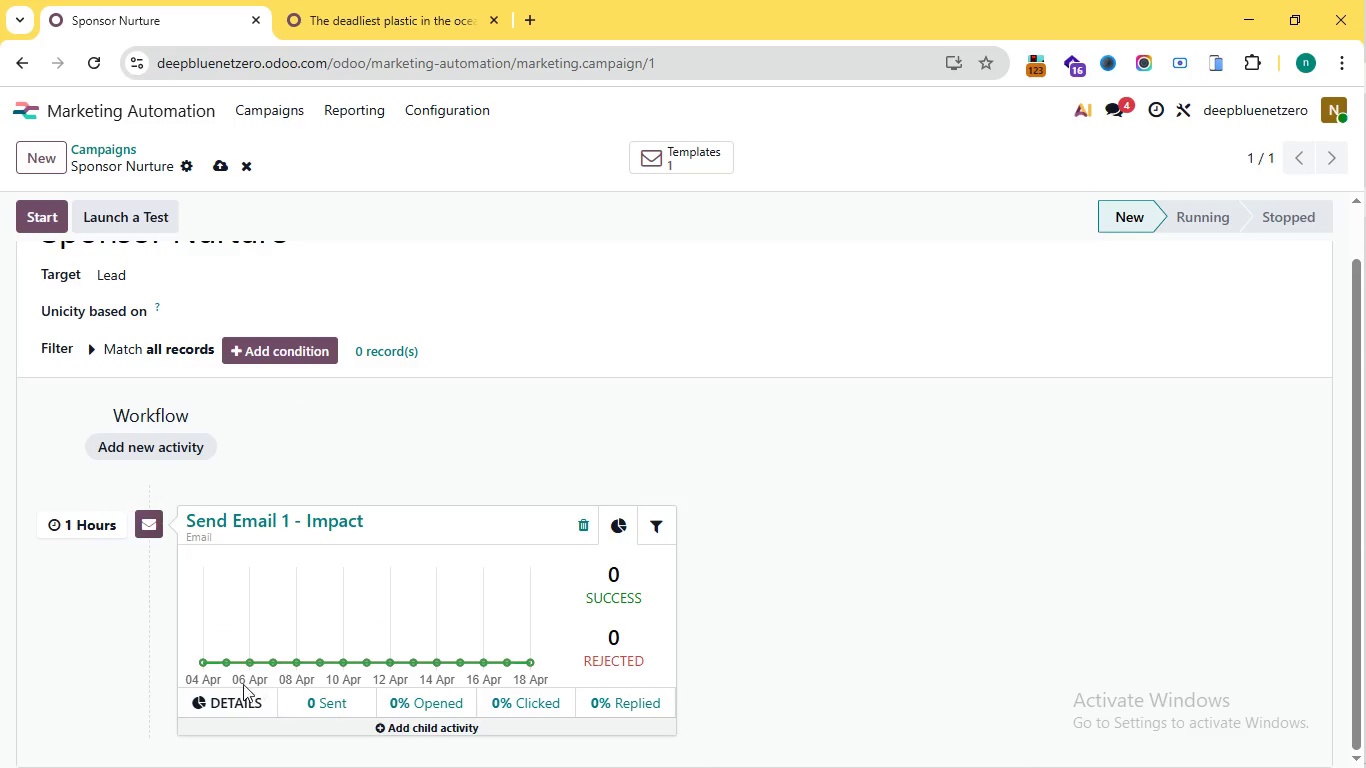 
scroll: coordinate [233, 653], scroll_direction: down, amount: 6.0
 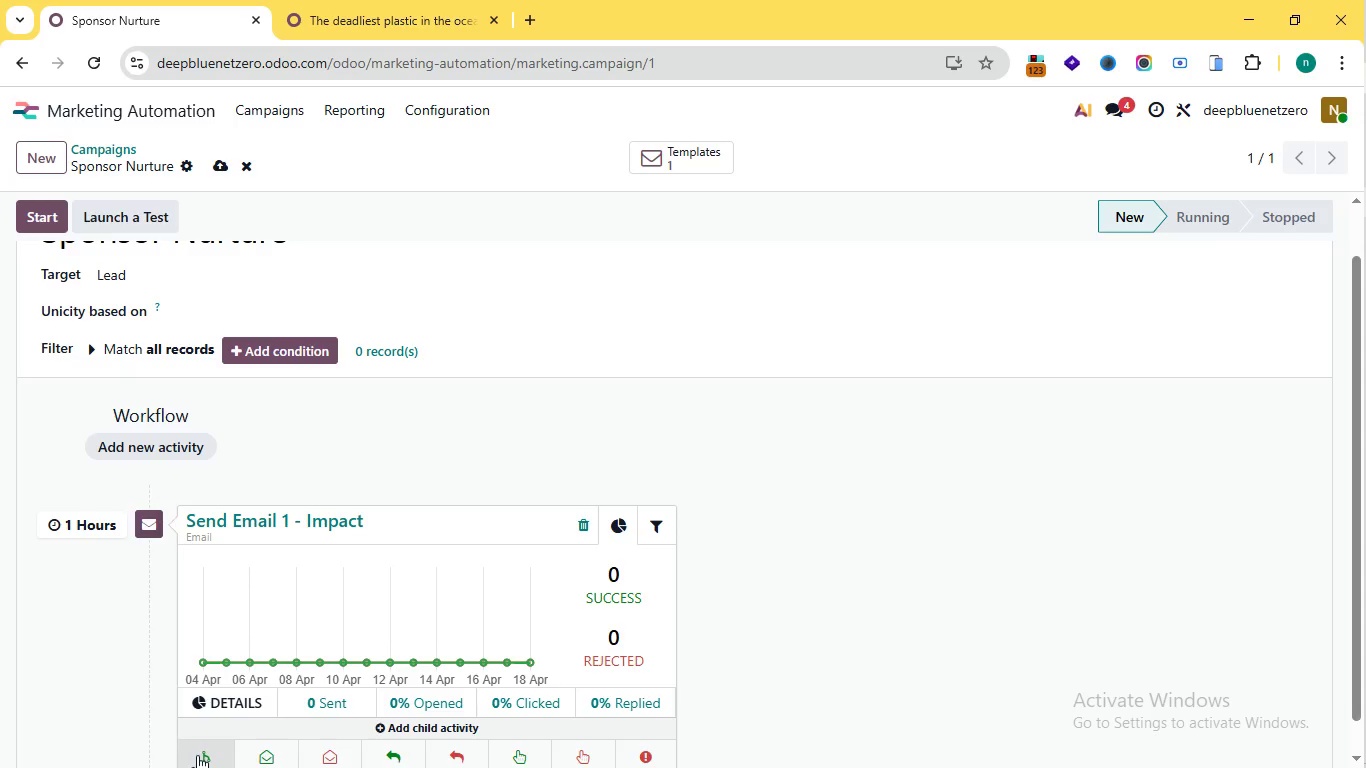 
left_click([197, 755])
 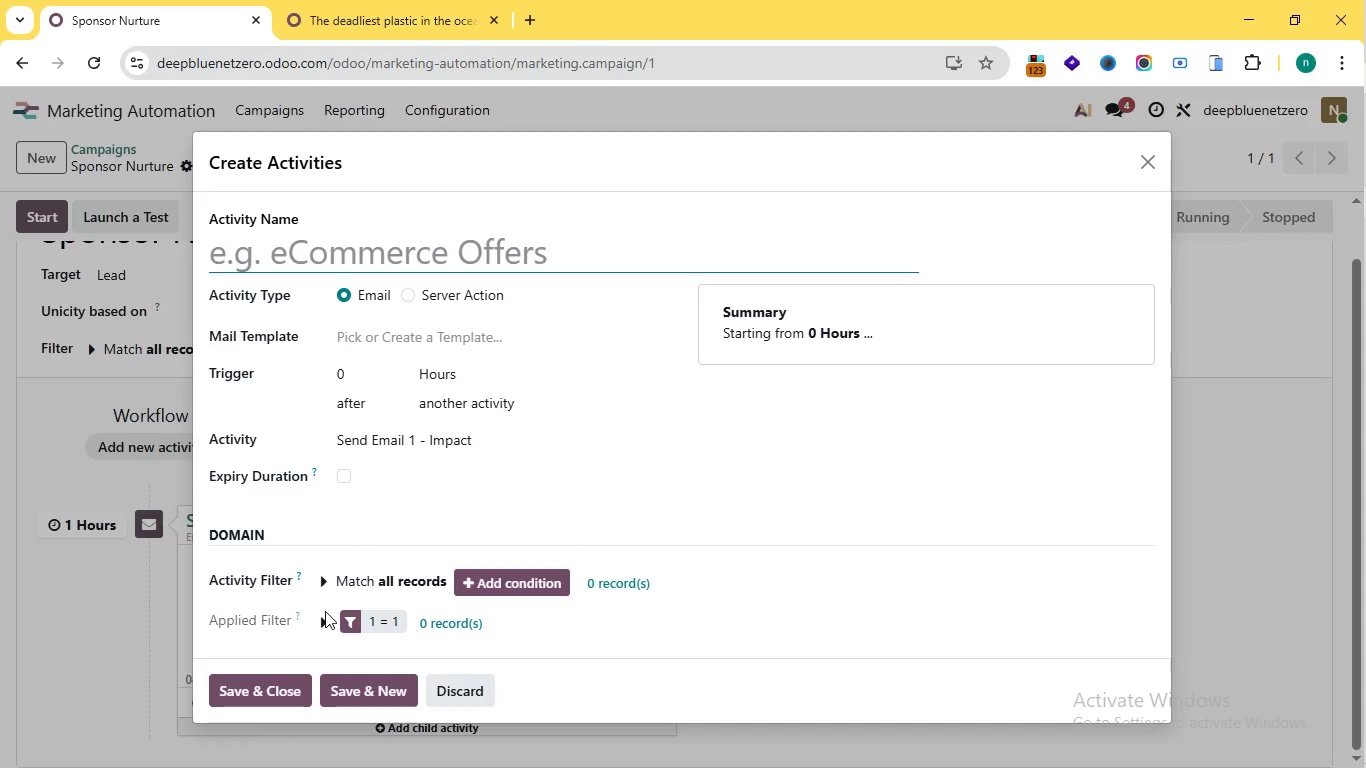 
wait(14.58)
 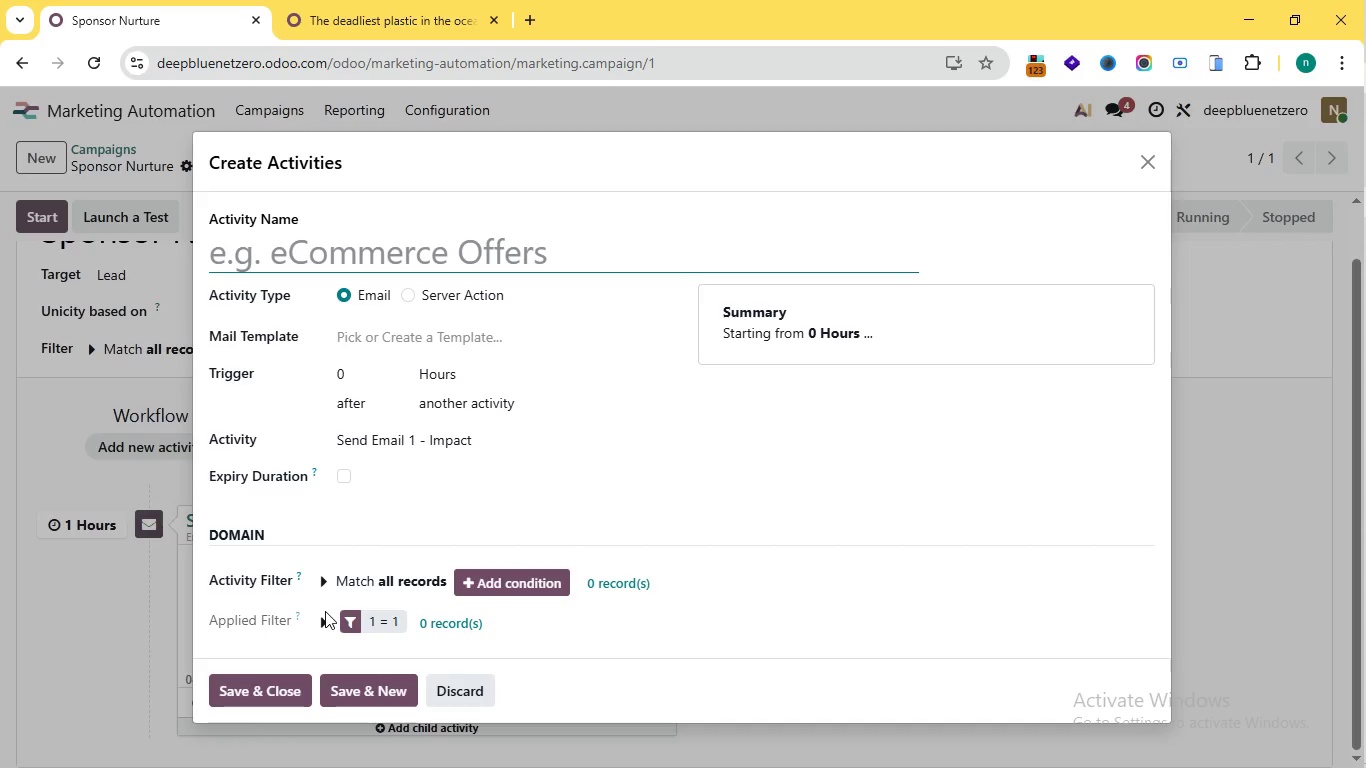 
type(EMAIL )
key(Backspace)
key(Backspace)
key(Backspace)
key(Backspace)
key(Backspace)
type(mail 2 -S)
key(Backspace)
type( Solution)
 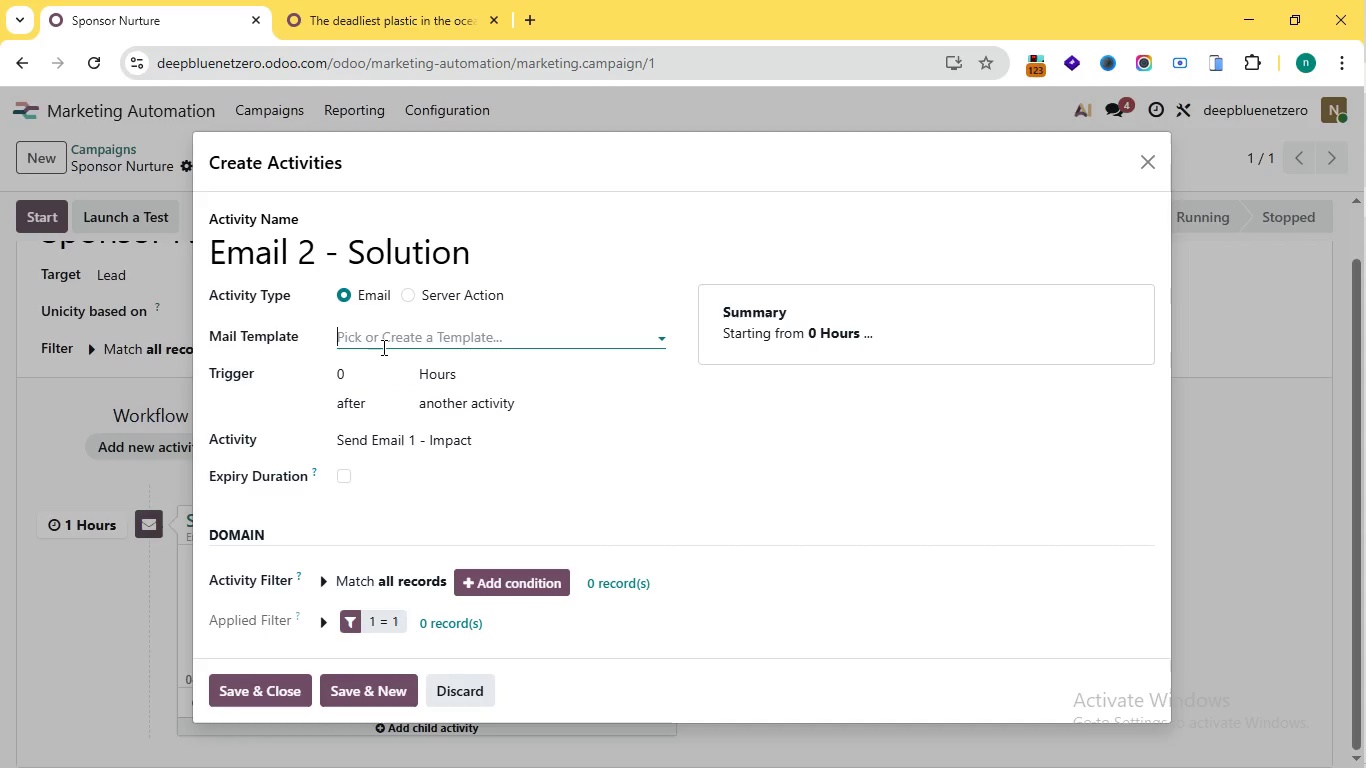 
left_click([380, 324])
 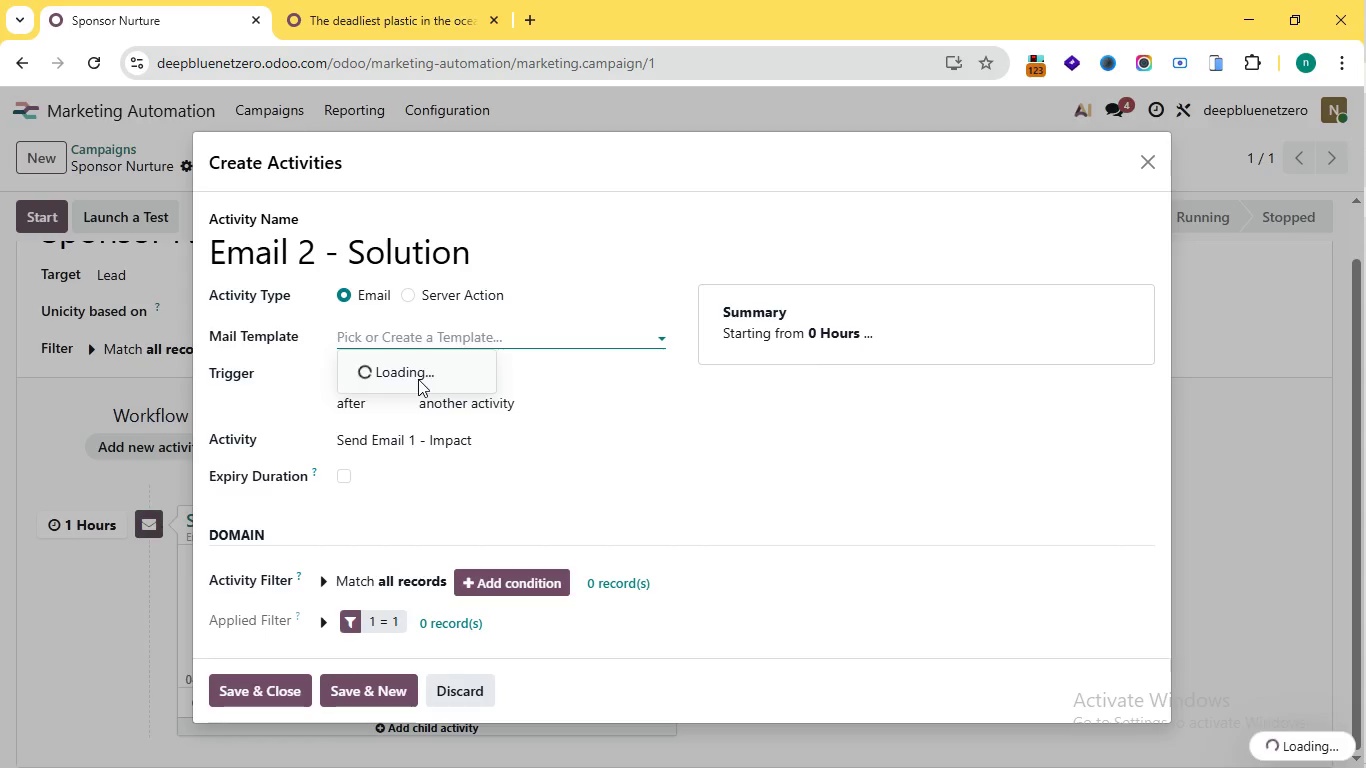 
left_click([382, 347])
 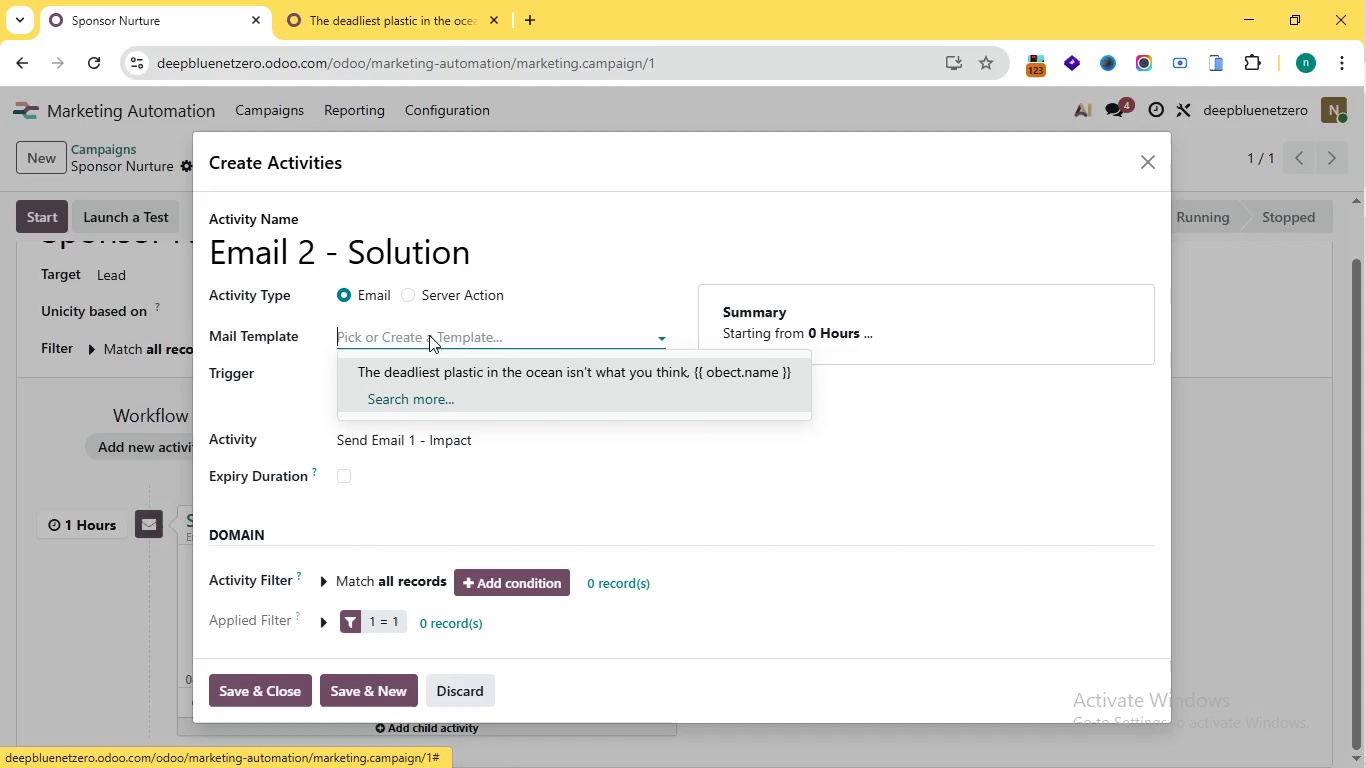 
left_click([415, 392])
 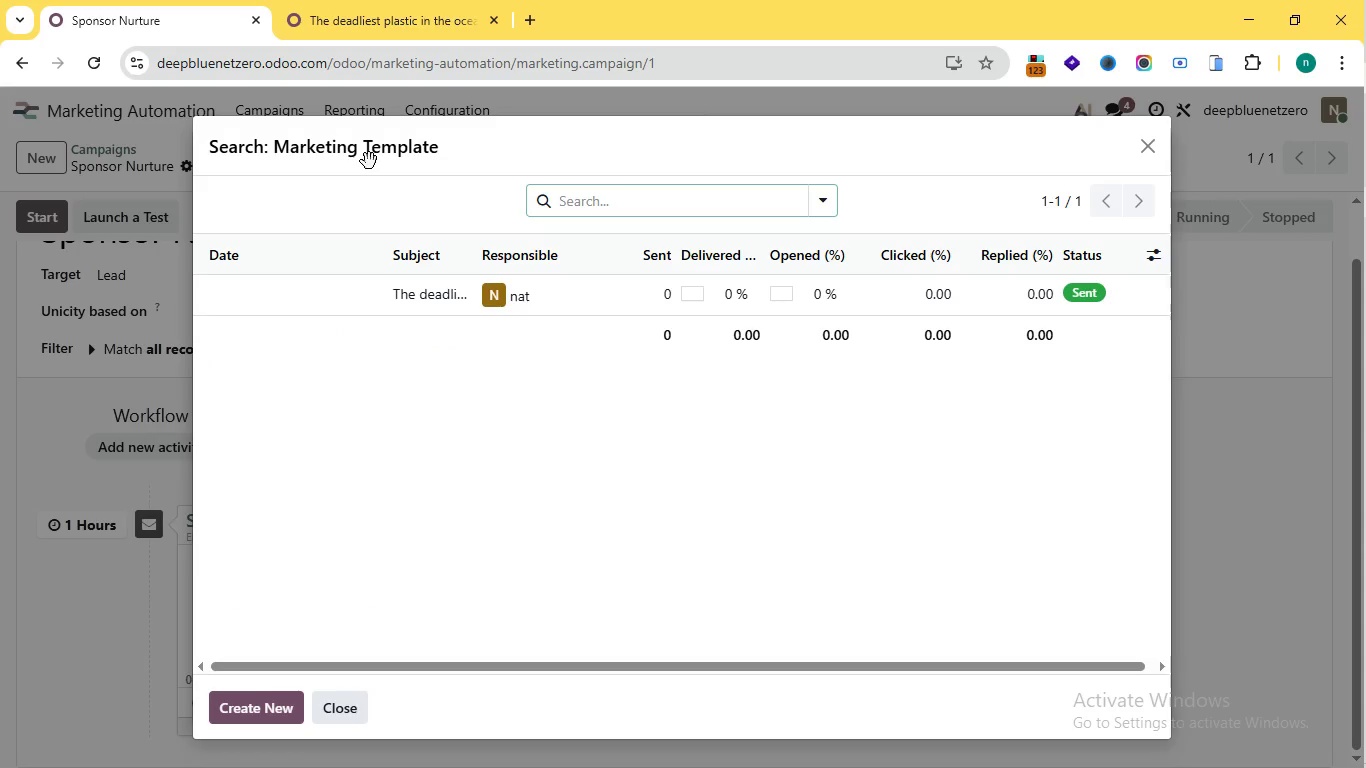 
wait(14.31)
 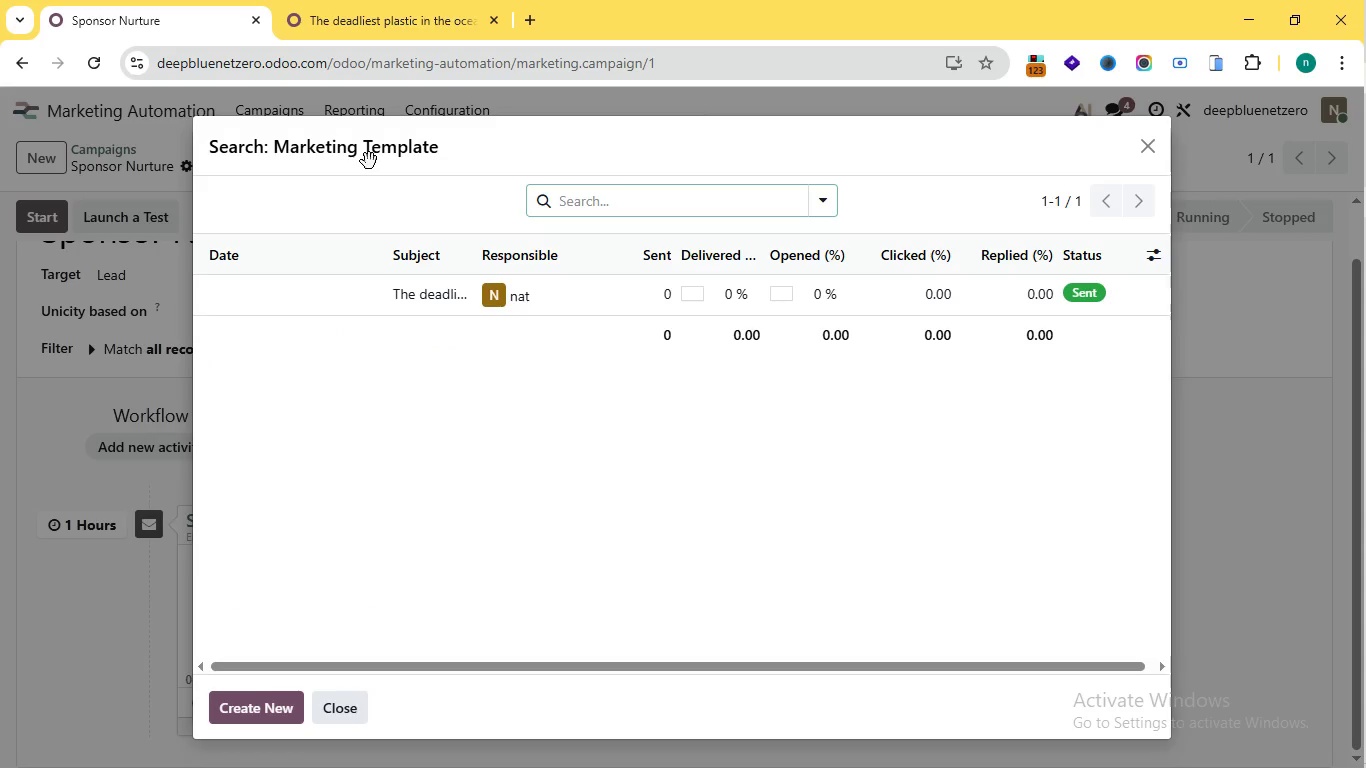 
left_click_drag(start_coordinate=[356, 0], to_coordinate=[361, 0])
 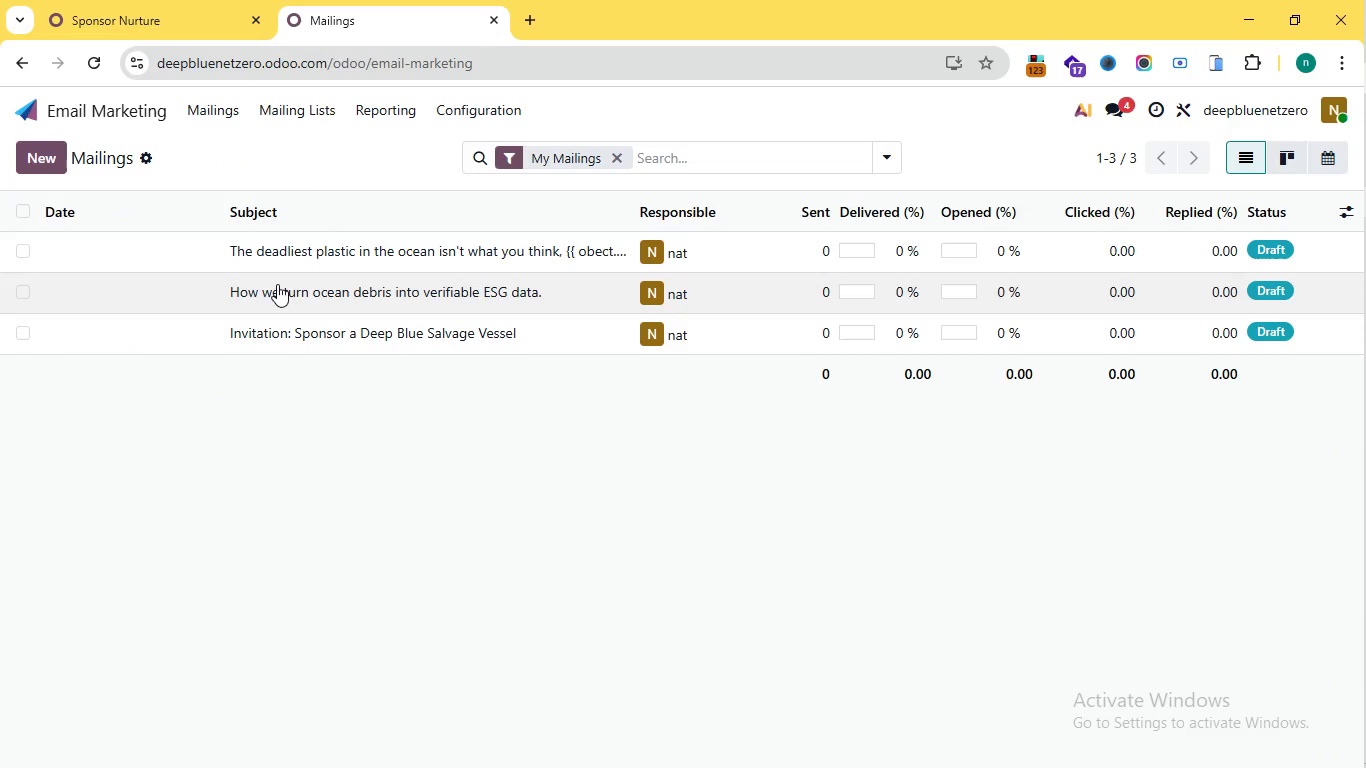 
mouse_move([297, 293])
 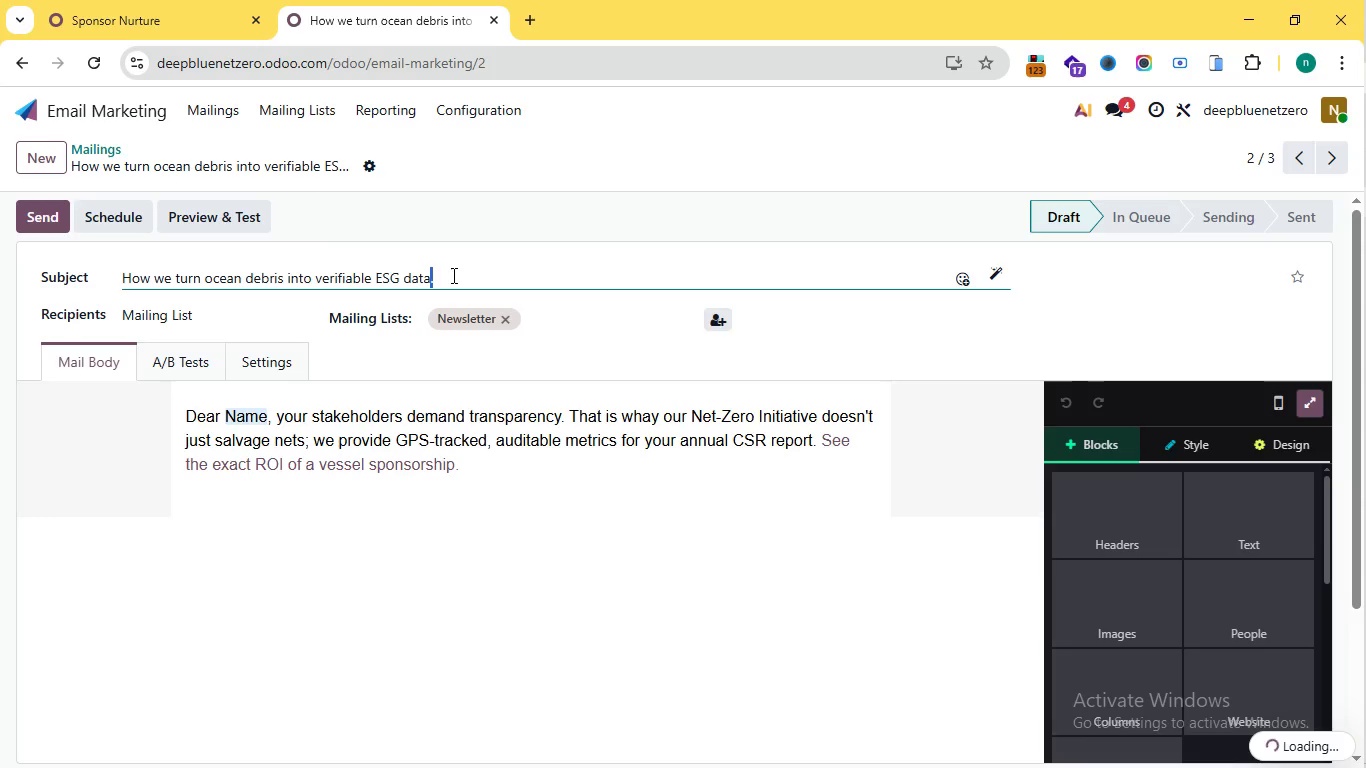 
triple_click([452, 275])
 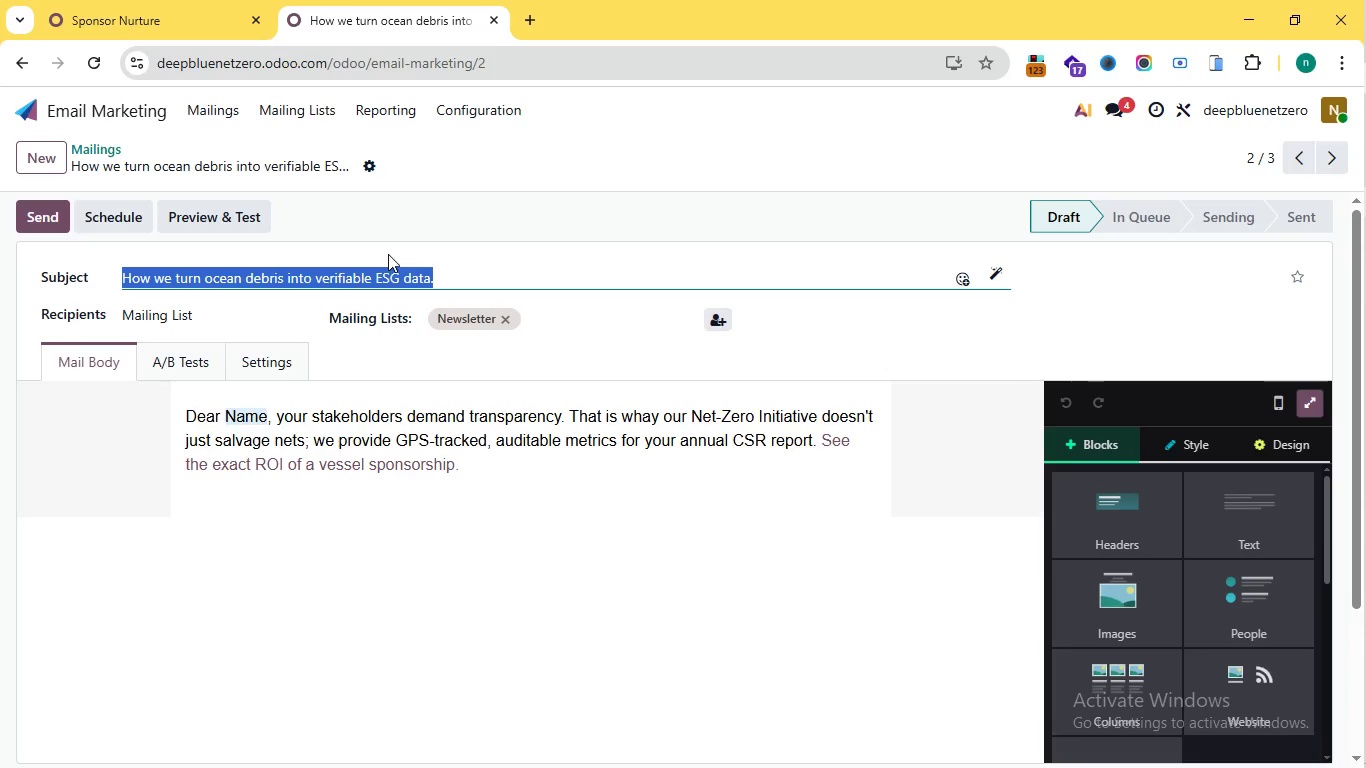 
key(Control+C)
 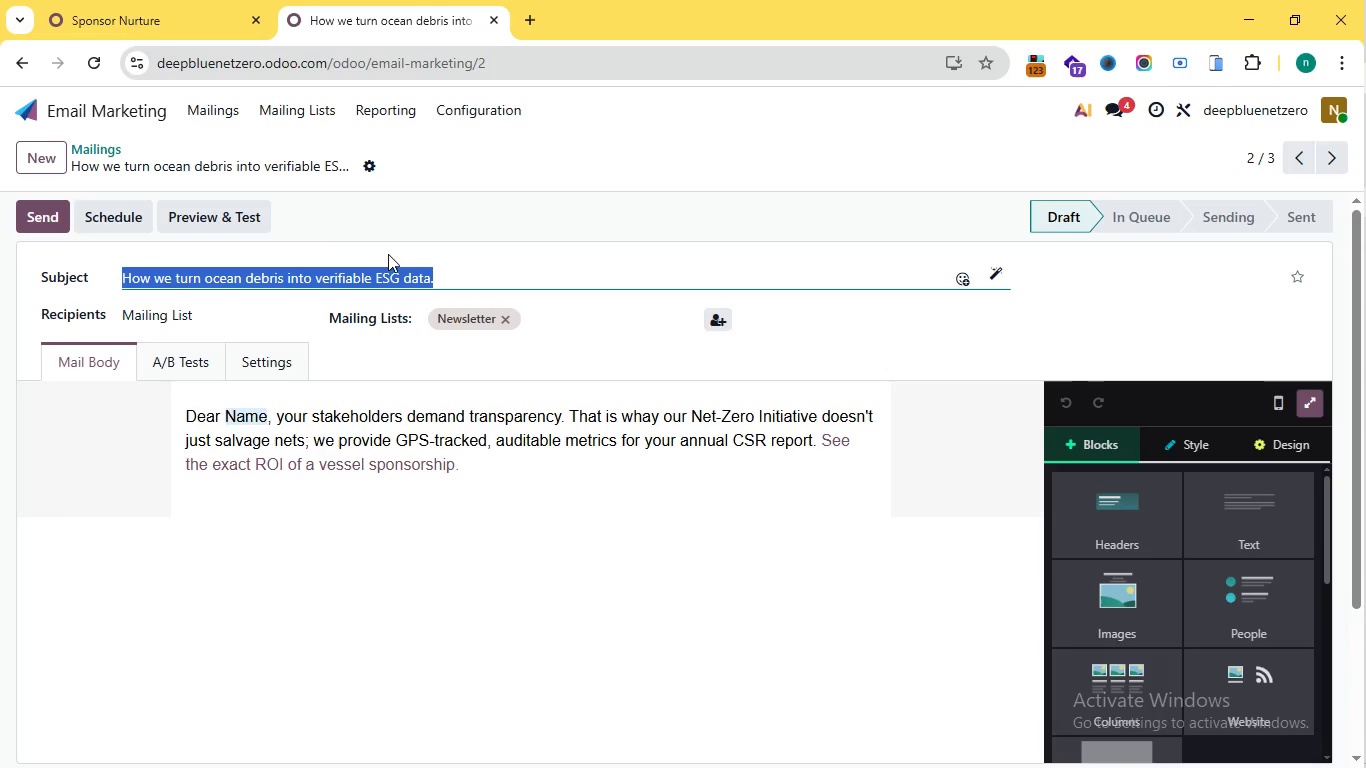 
key(Control+C)
 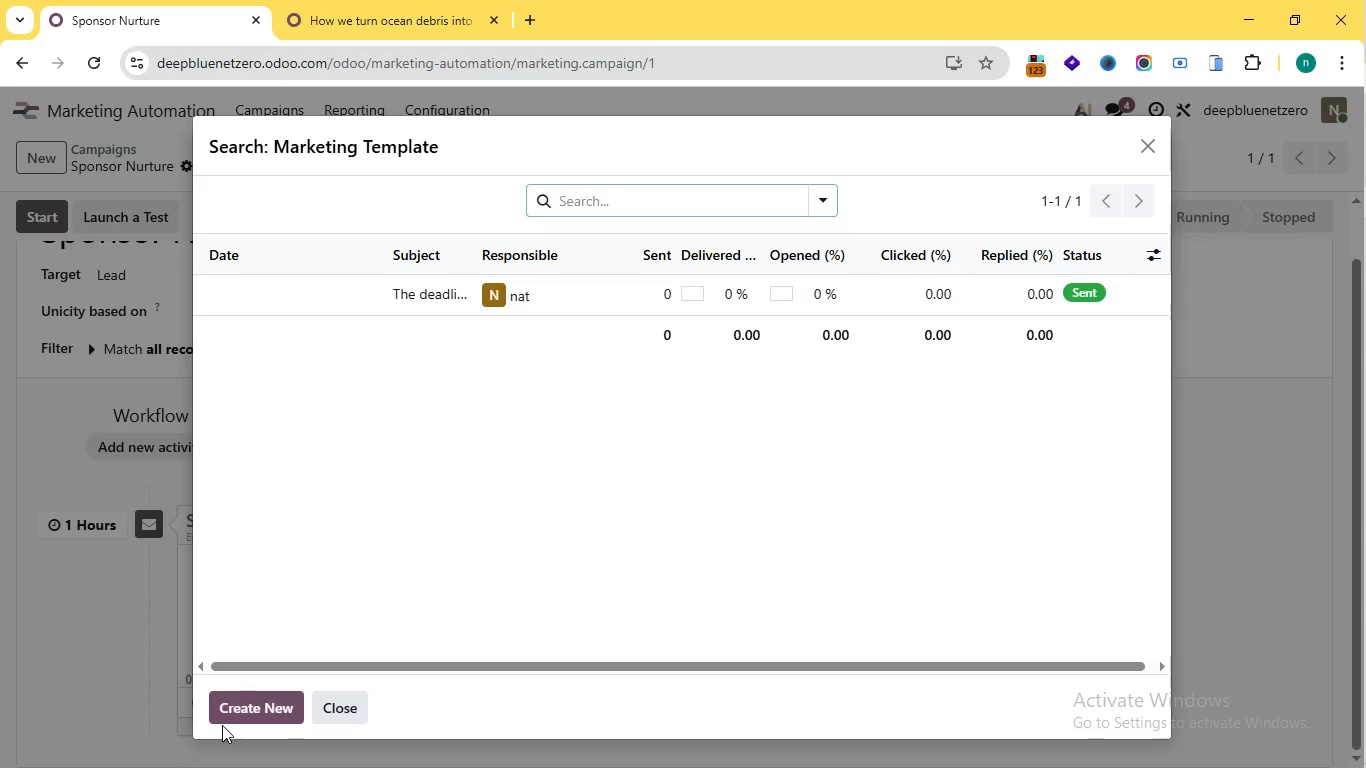 
wait(6.98)
 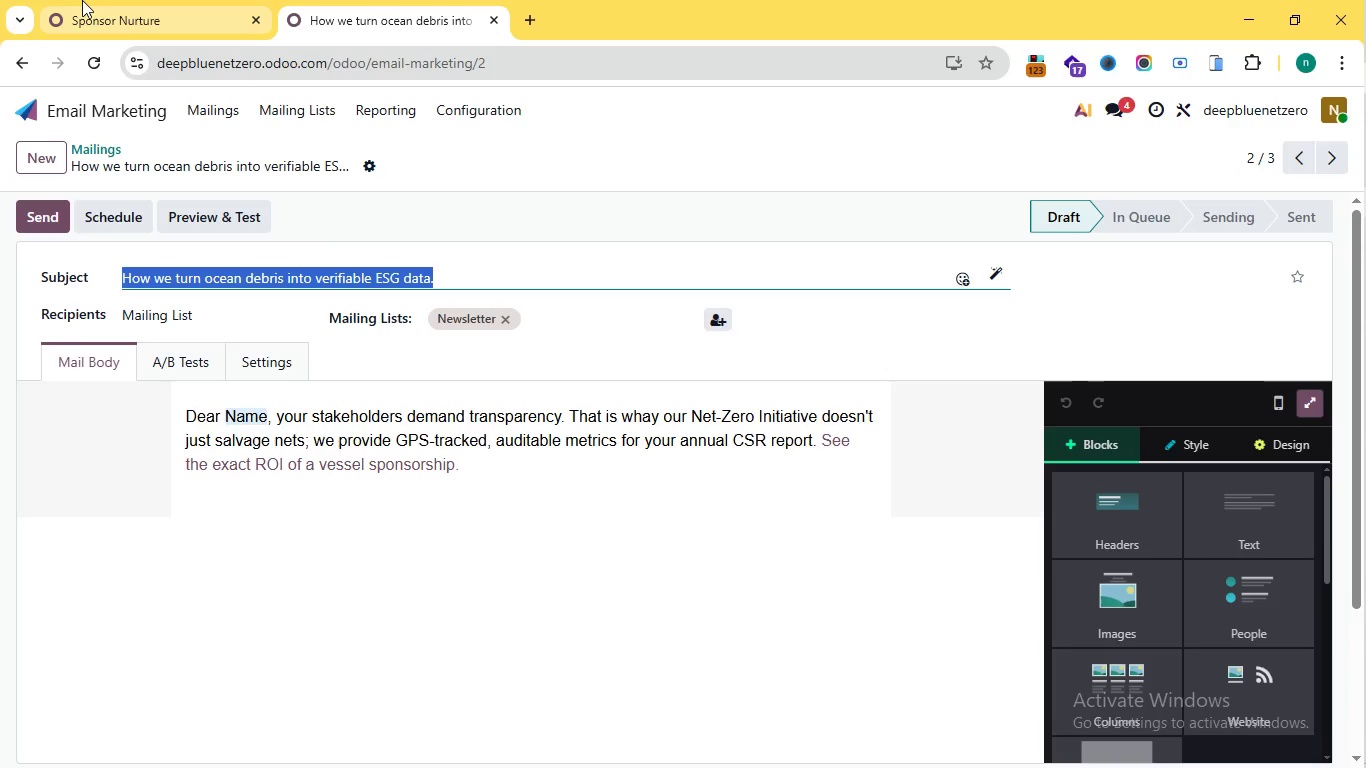 
left_click([230, 711])
 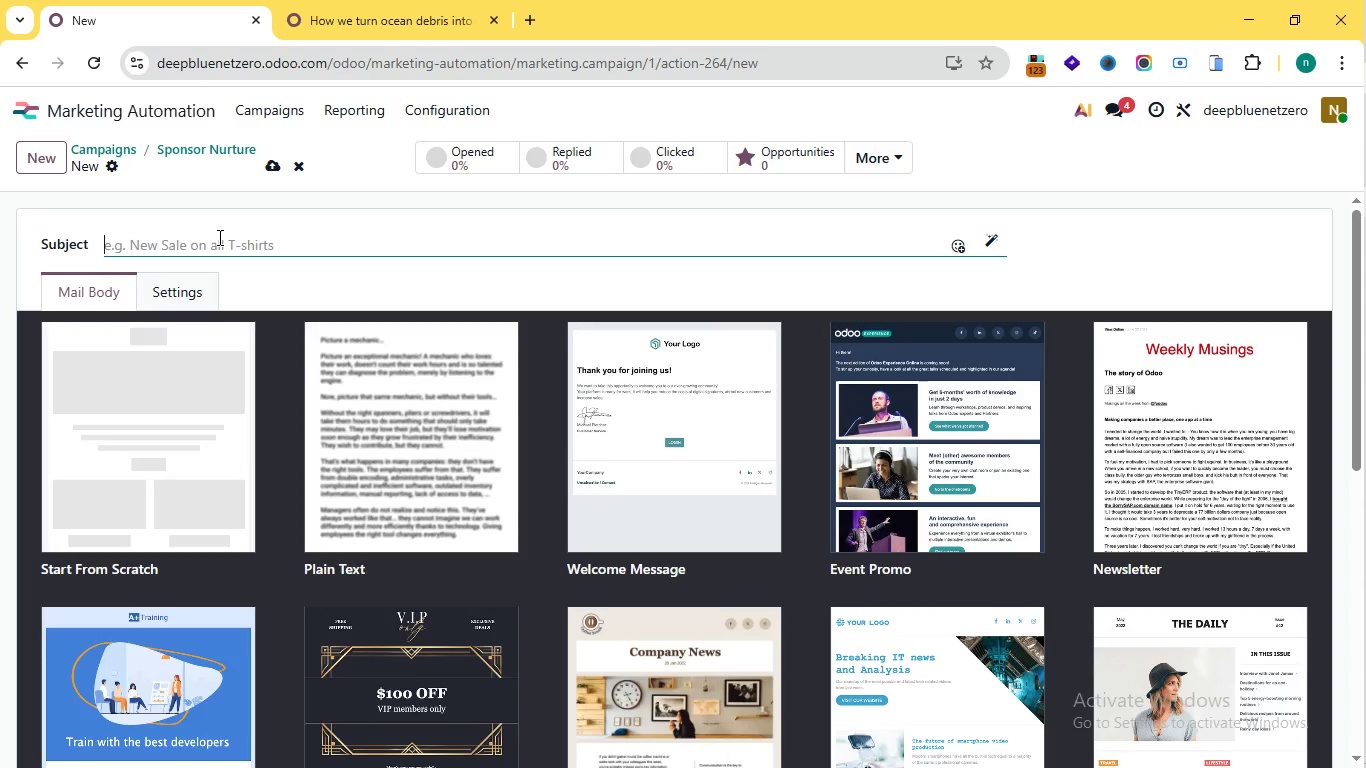 
key(Control+V)
 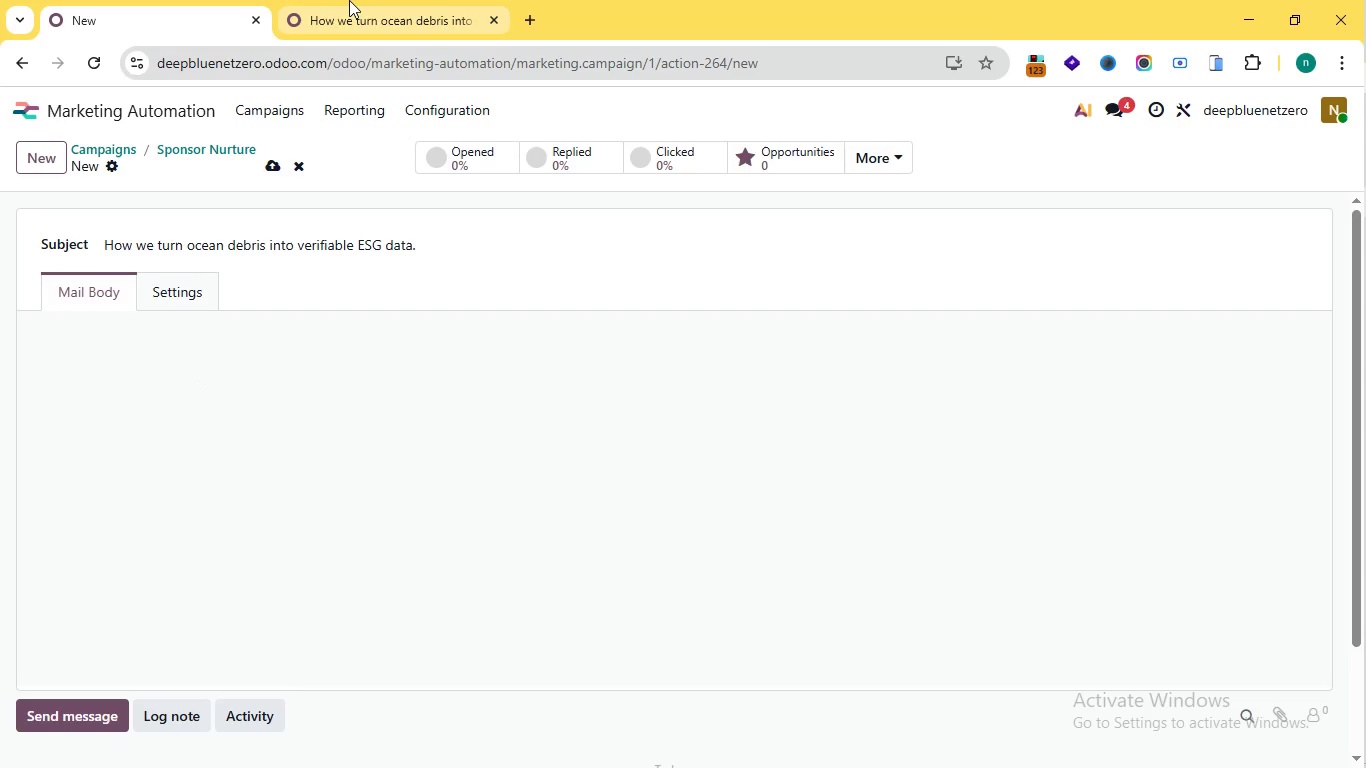 
left_click([349, 0])
 